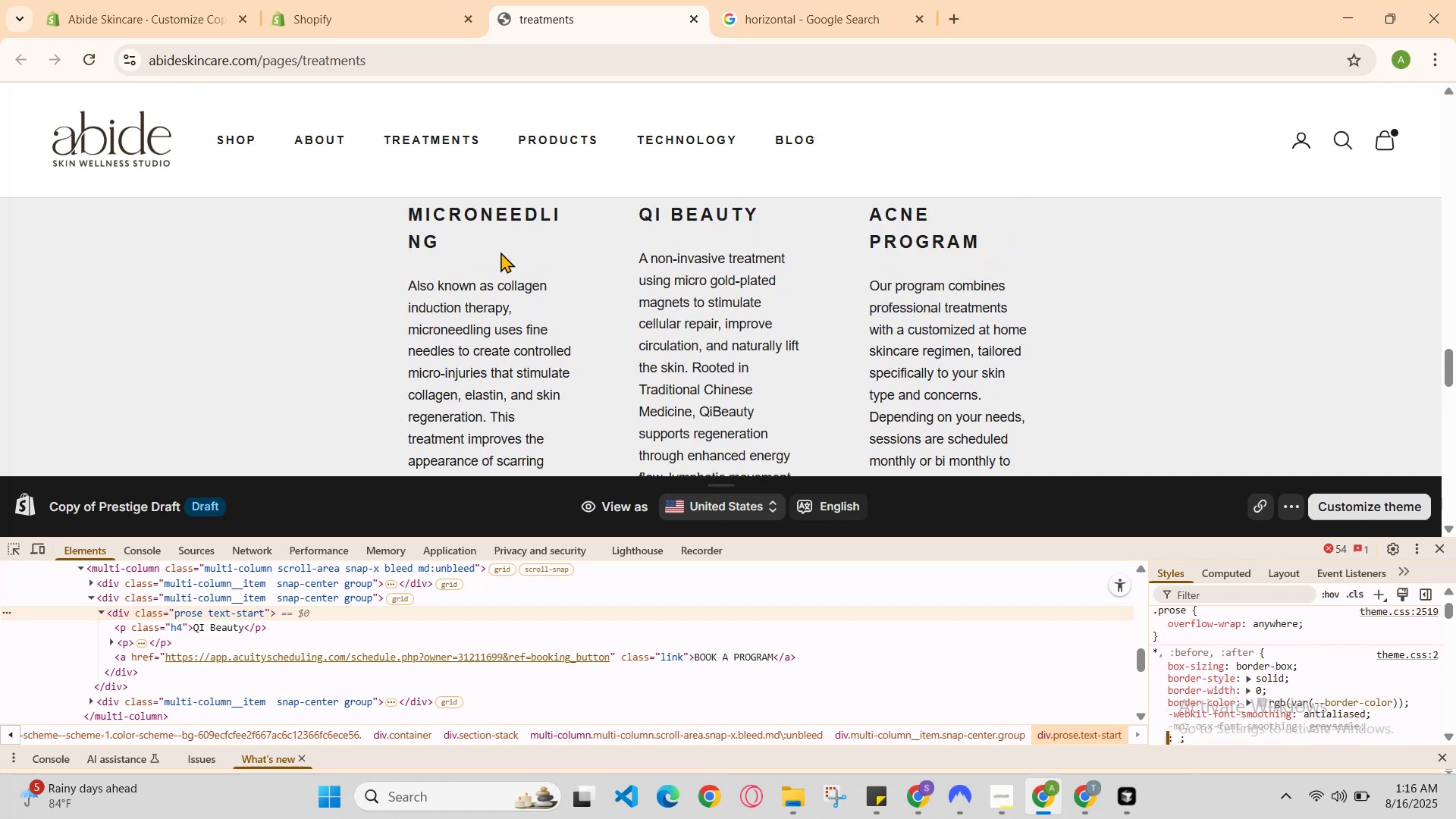 
left_click([435, 0])
 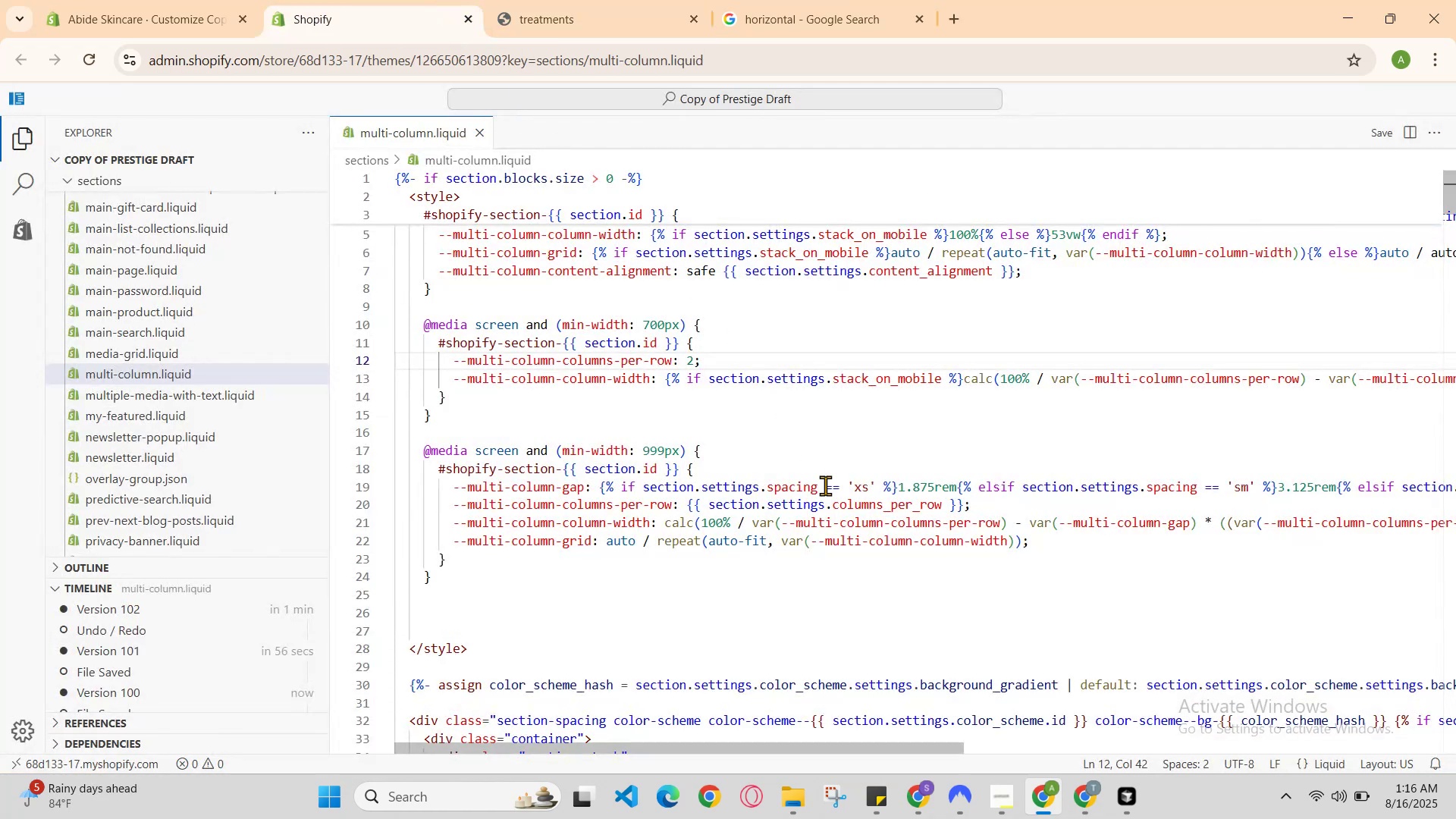 
scroll: coordinate [585, 628], scroll_direction: up, amount: 4.0
 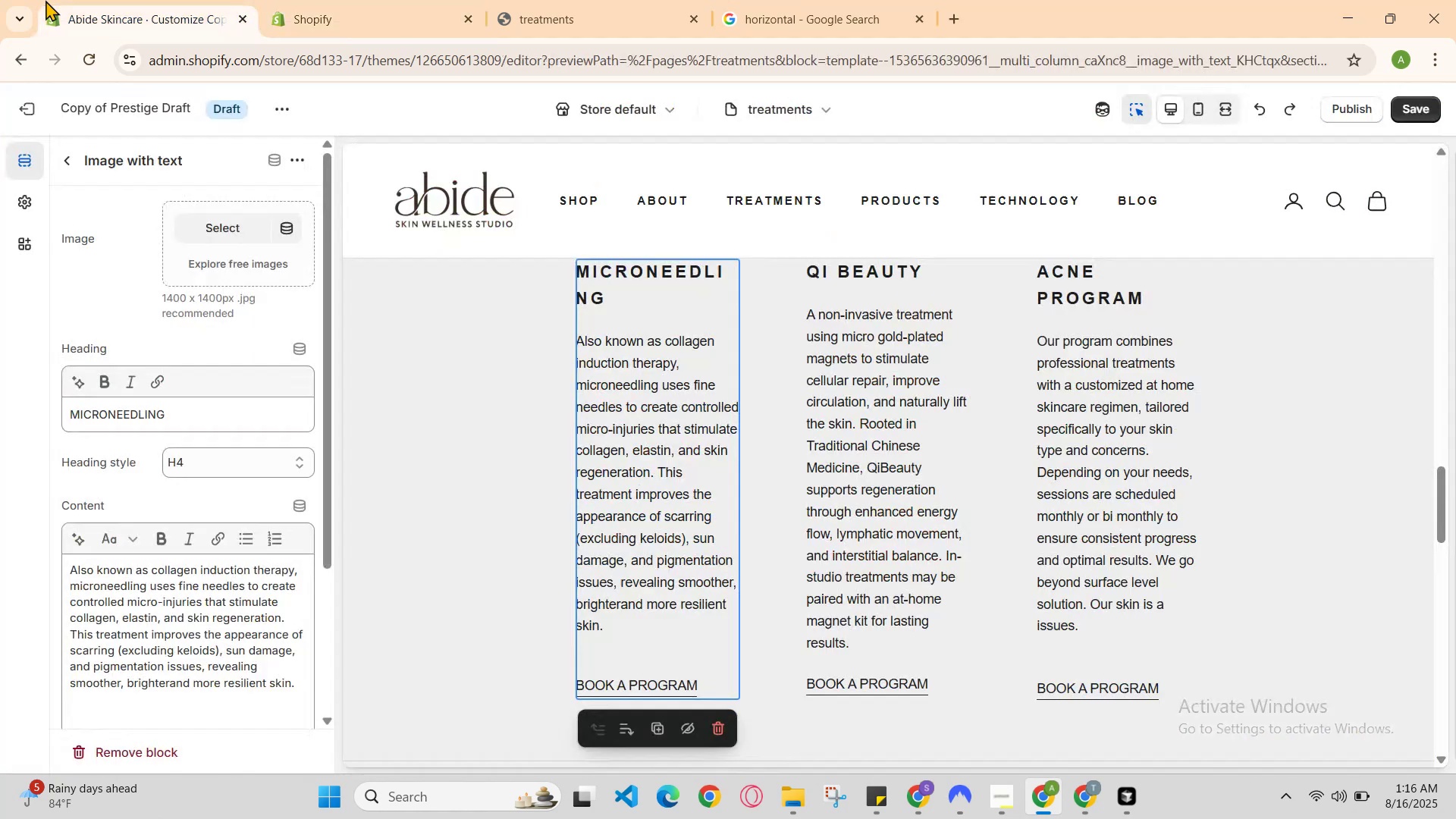 
double_click([130, 0])
 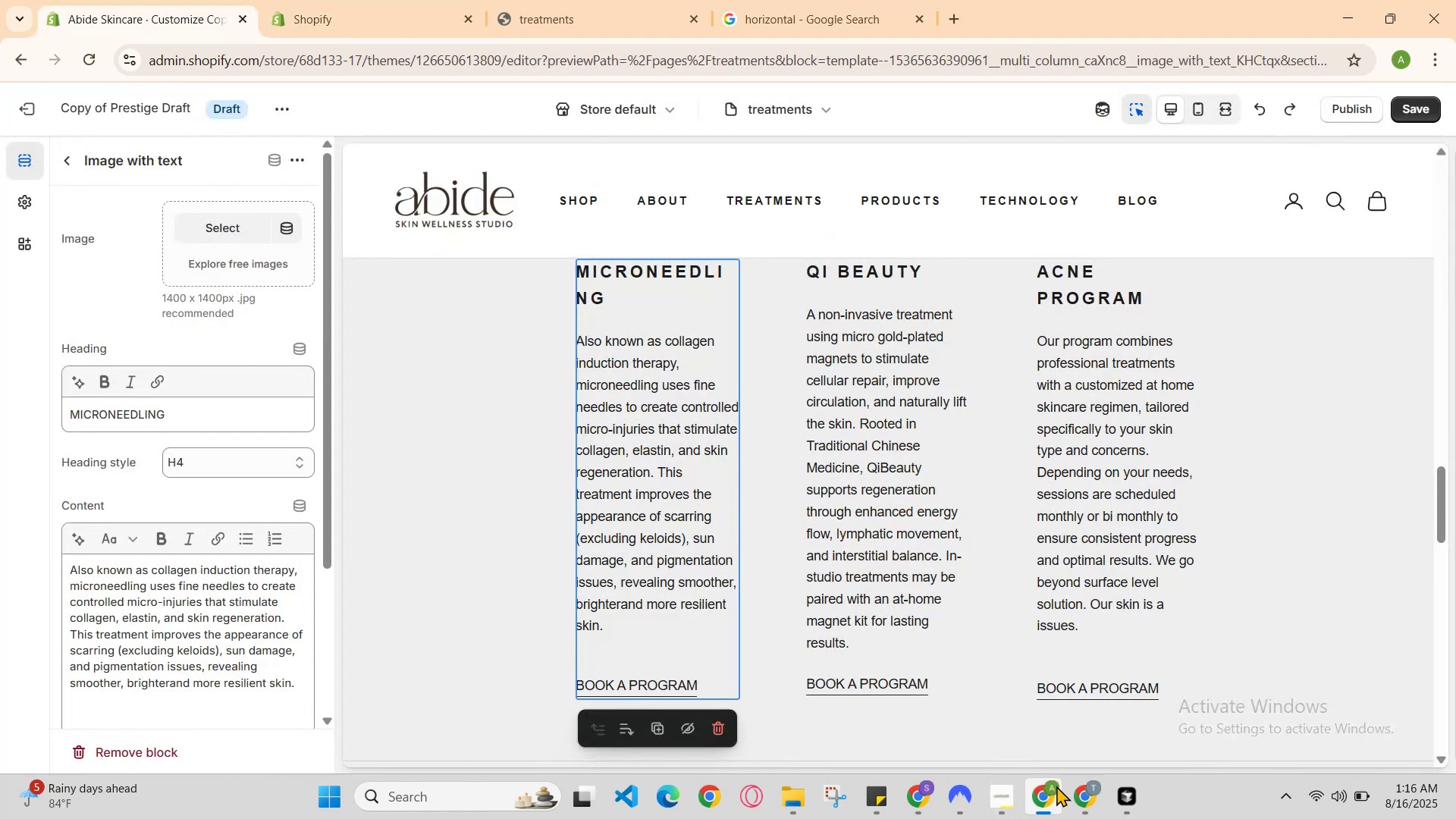 
left_click([1076, 780])
 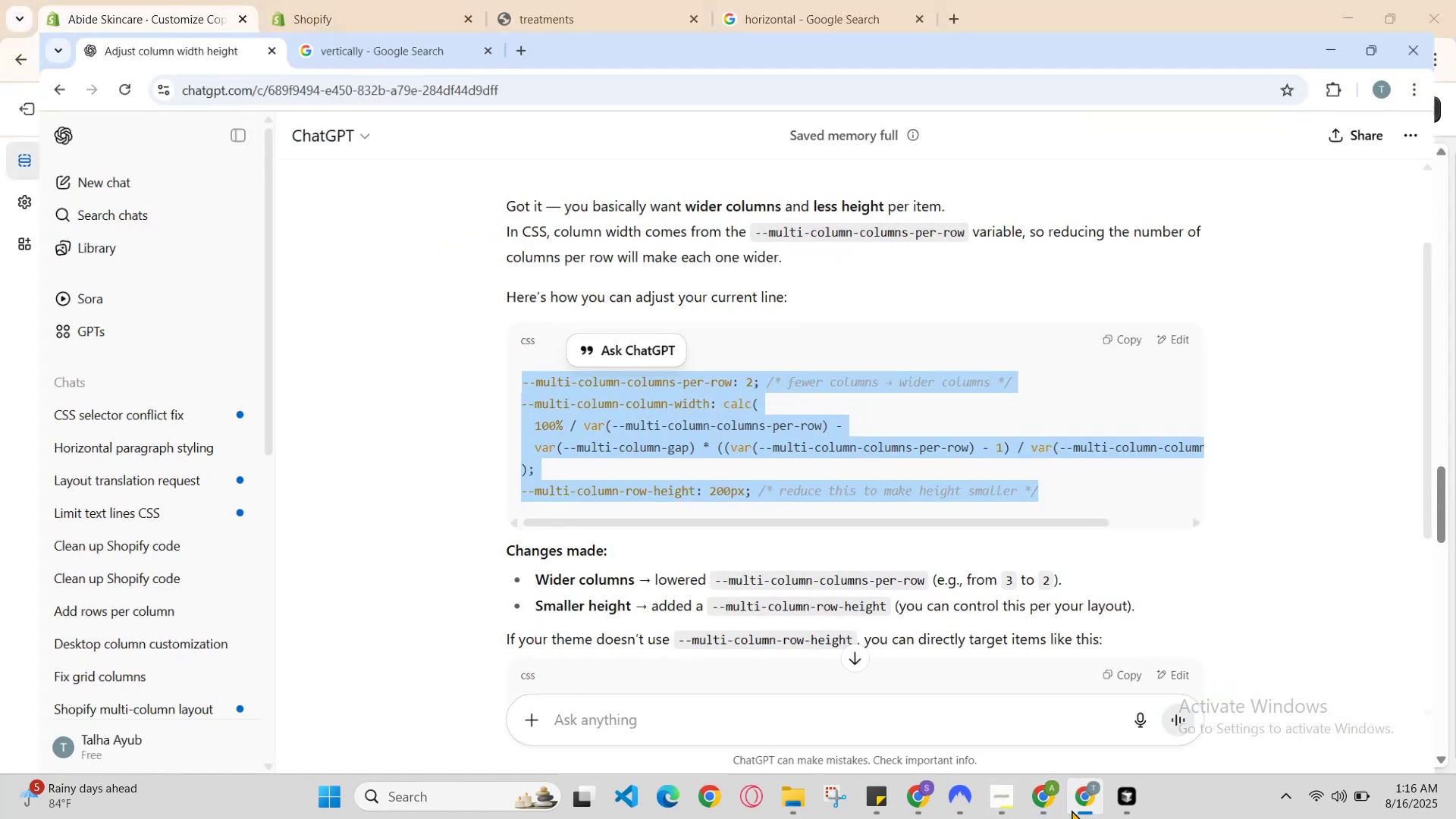 
left_click([936, 803])
 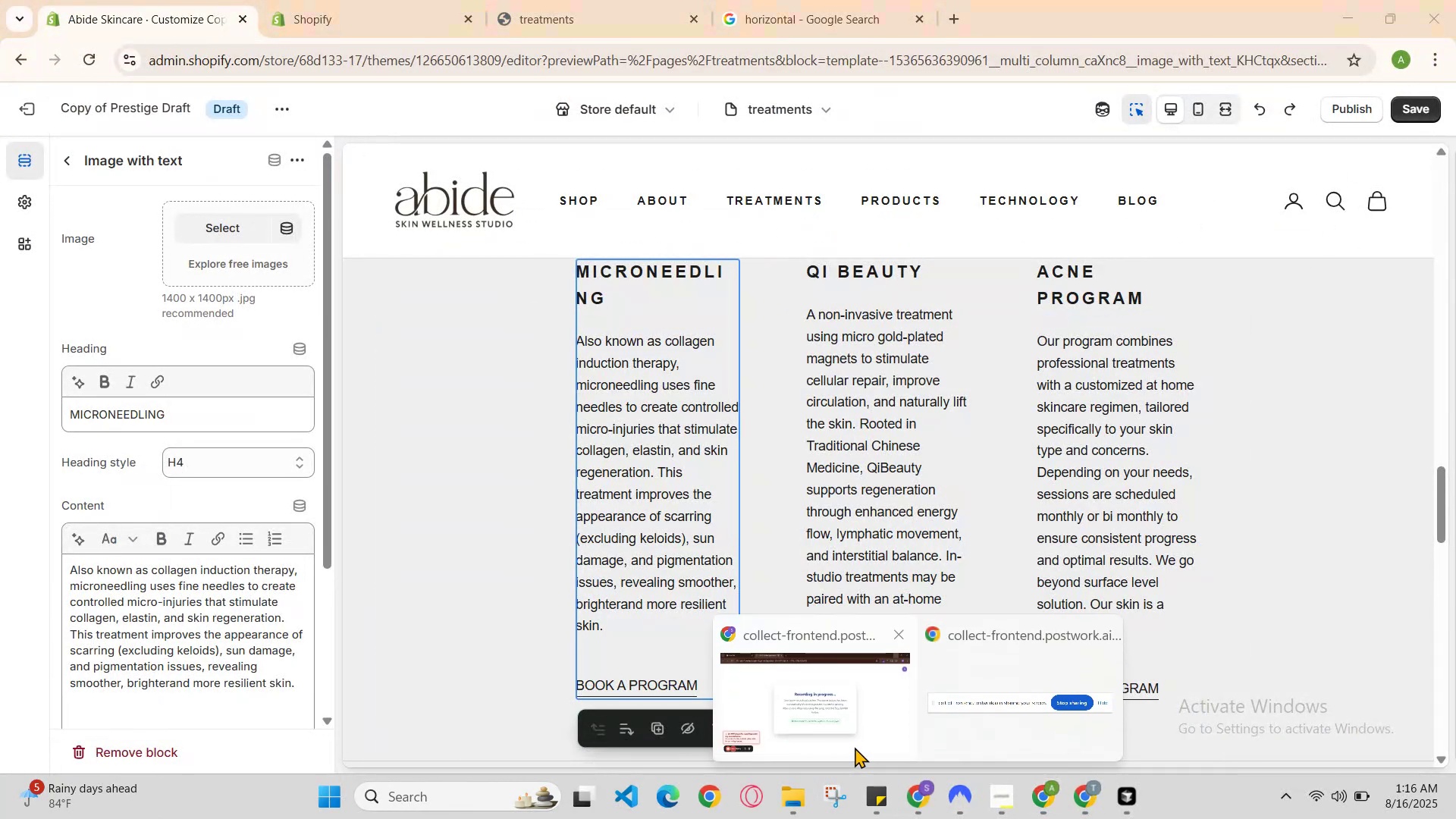 
left_click([850, 729])
 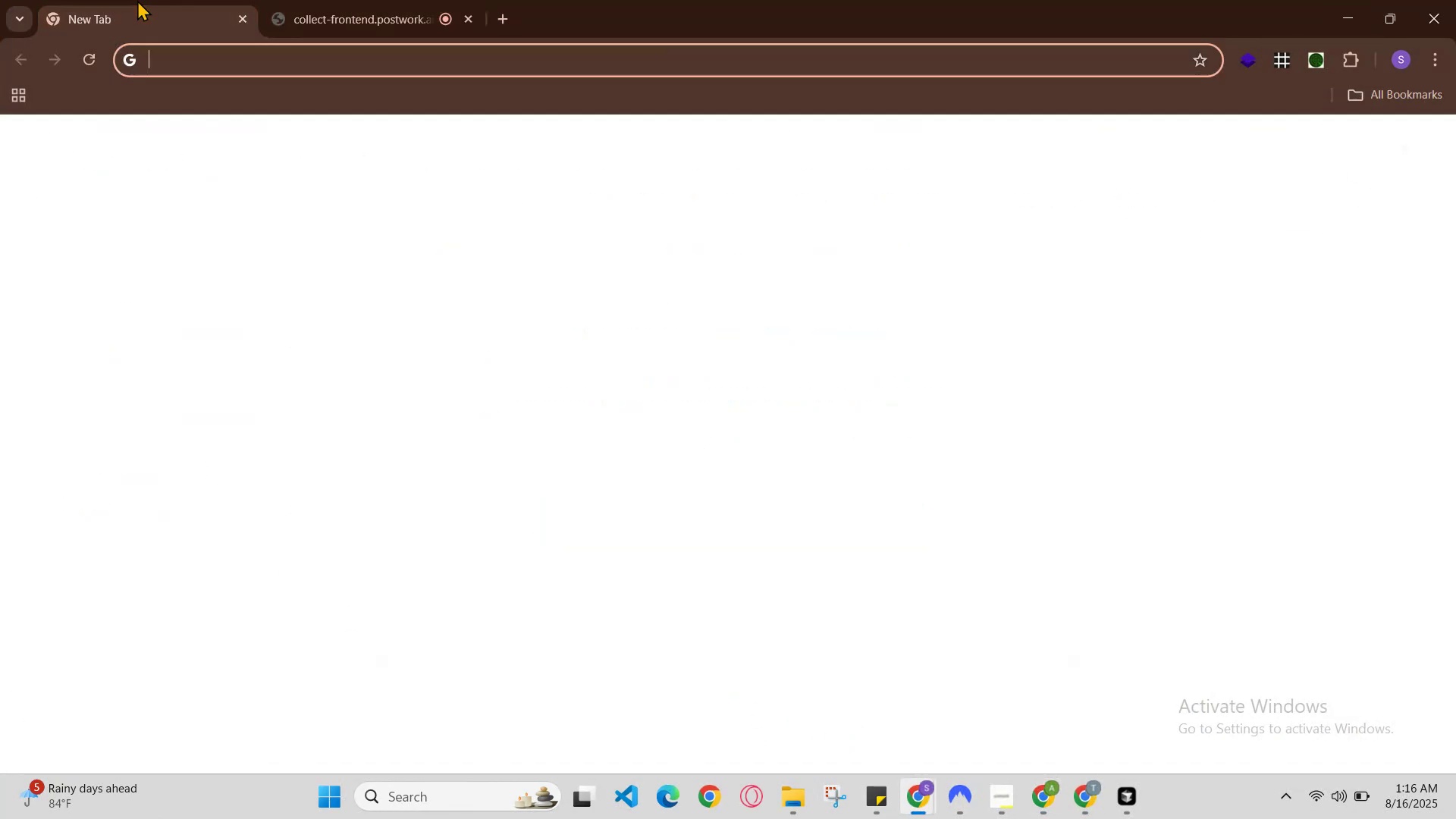 
left_click([340, 0])
 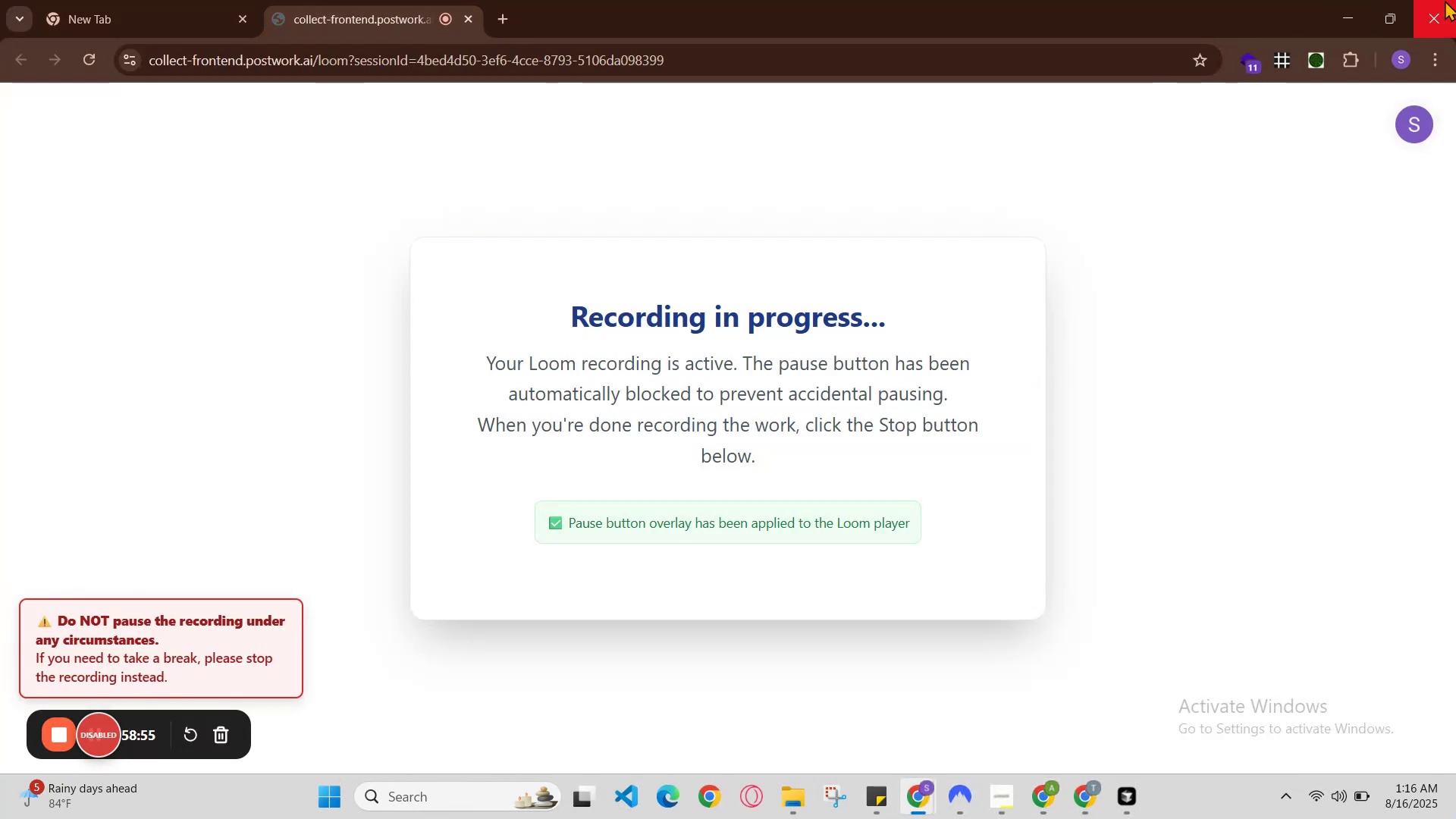 
left_click([1359, 17])
 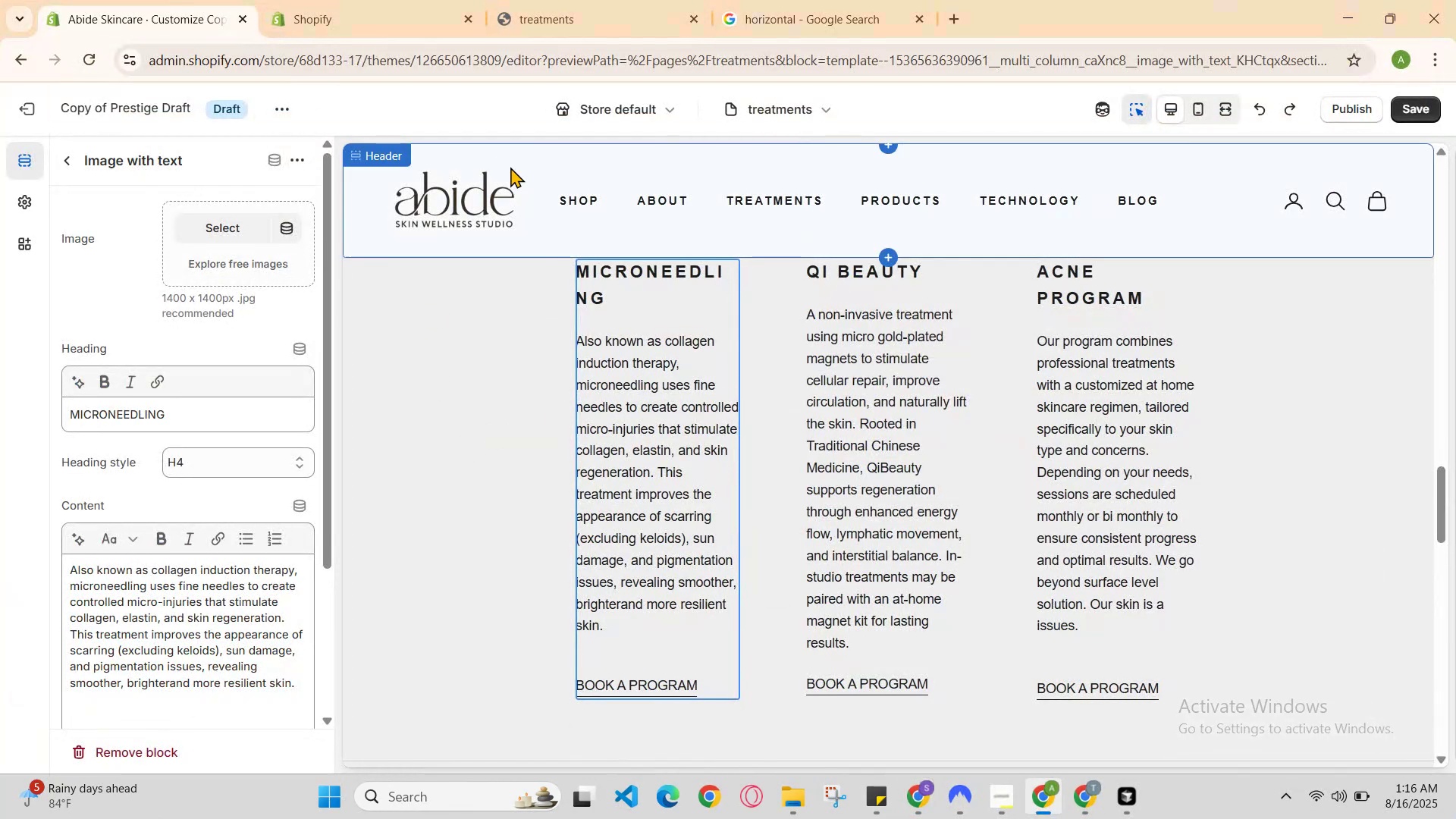 
scroll: coordinate [610, 465], scroll_direction: up, amount: 1.0
 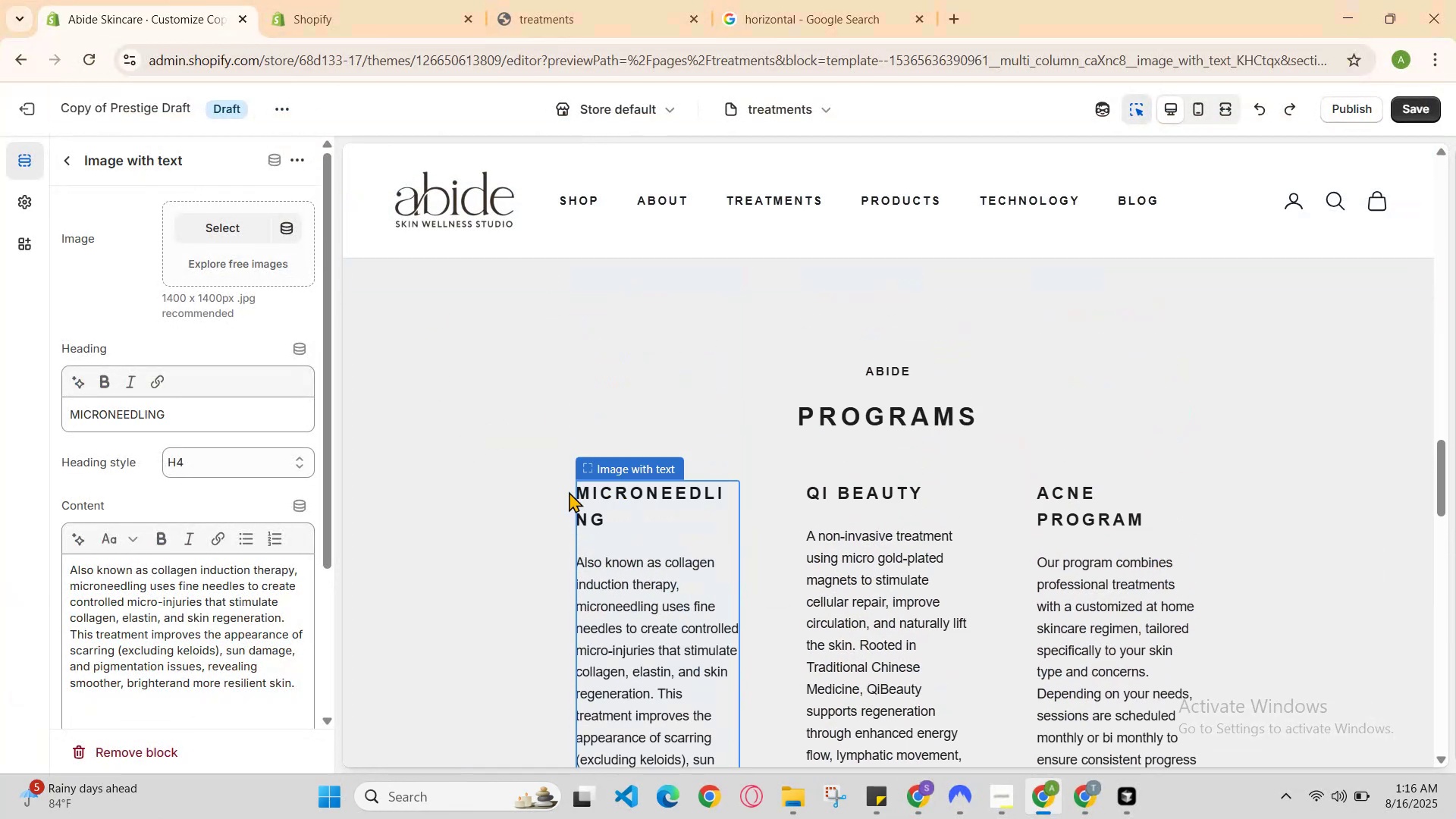 
scroll: coordinate [610, 557], scroll_direction: none, amount: 0.0
 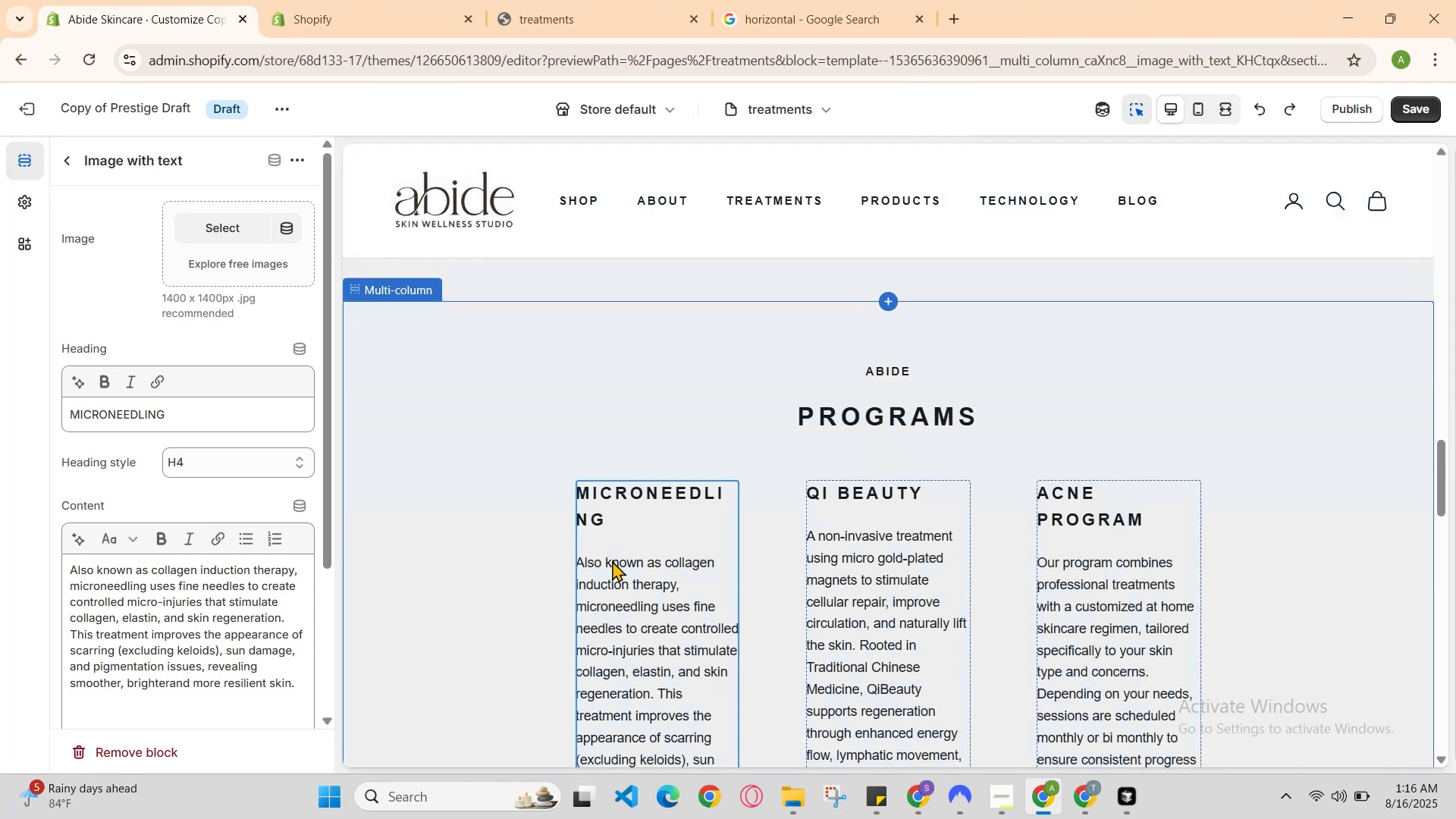 
scroll: coordinate [620, 562], scroll_direction: down, amount: 1.0
 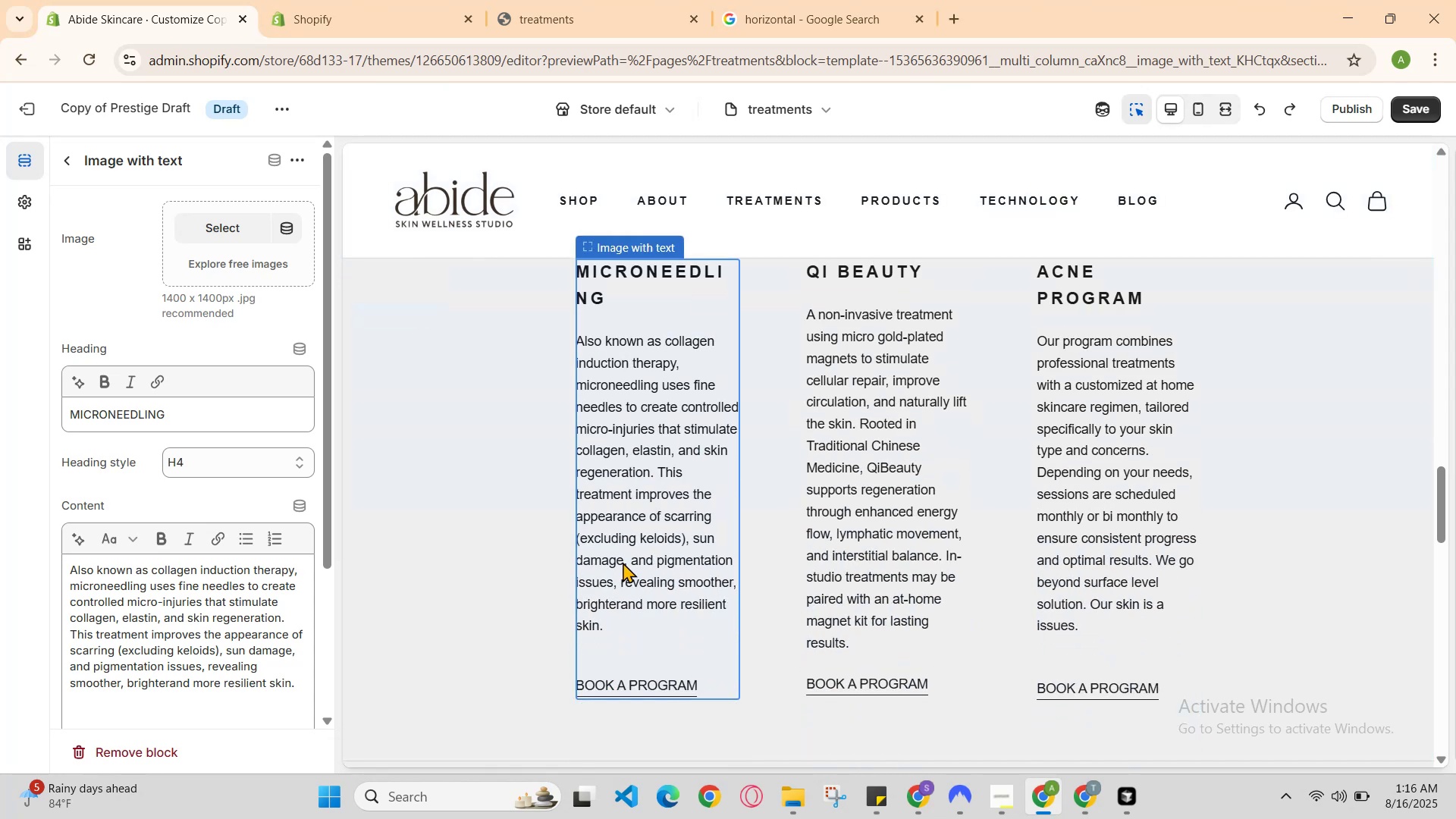 
scroll: coordinate [636, 561], scroll_direction: up, amount: 1.0
 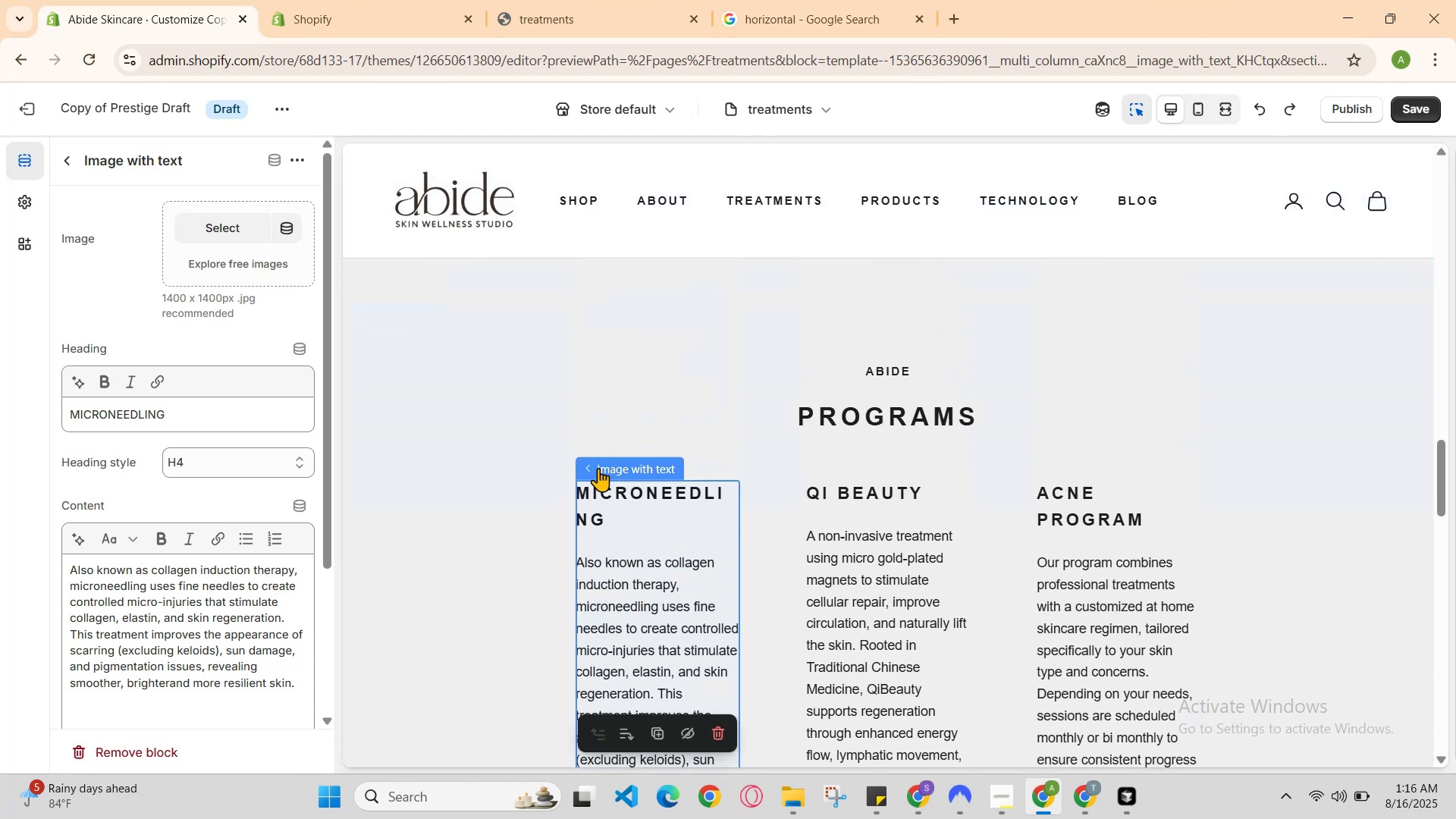 
left_click([611, 475])
 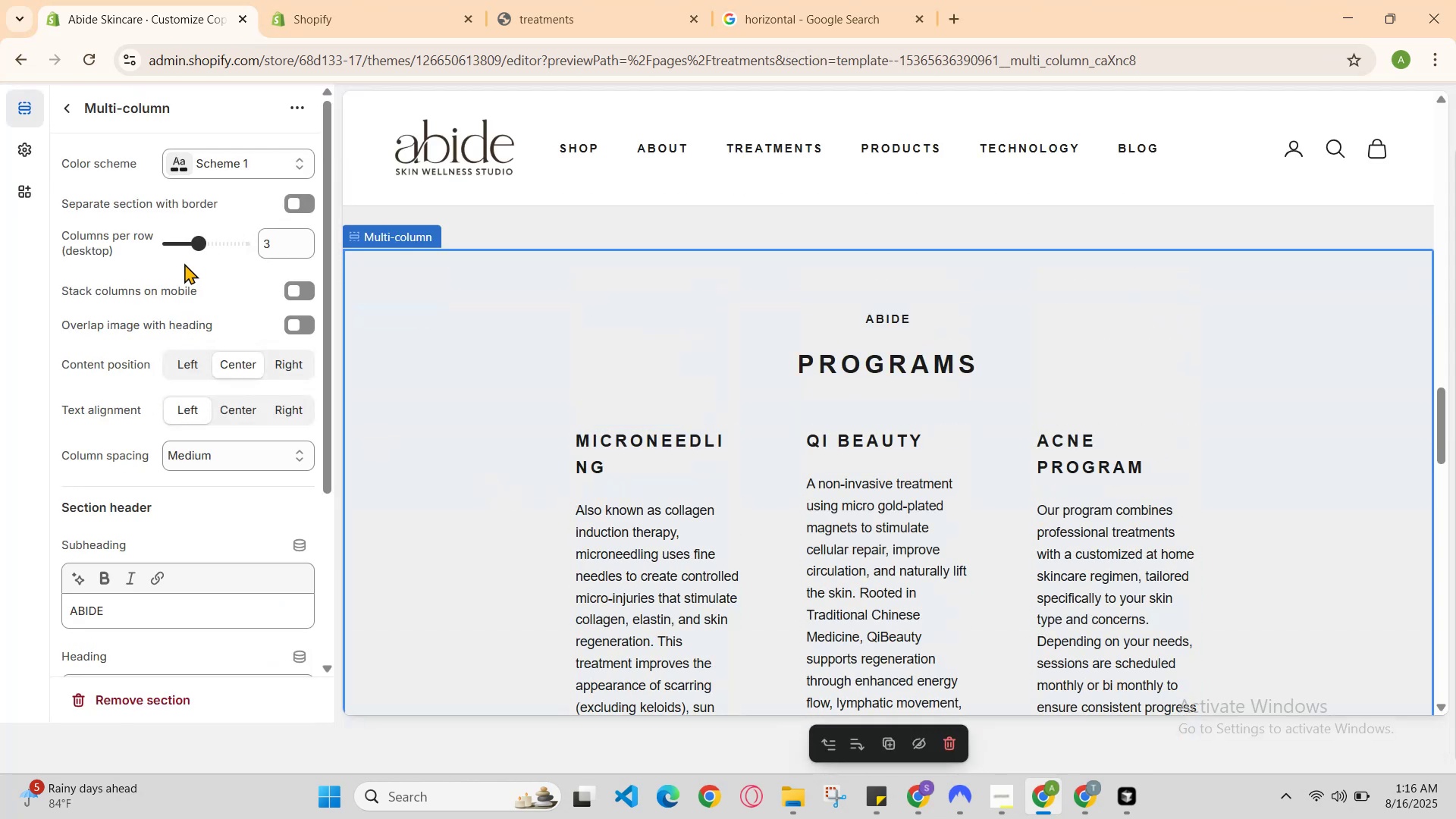 
left_click_drag(start_coordinate=[199, 253], to_coordinate=[188, 256])
 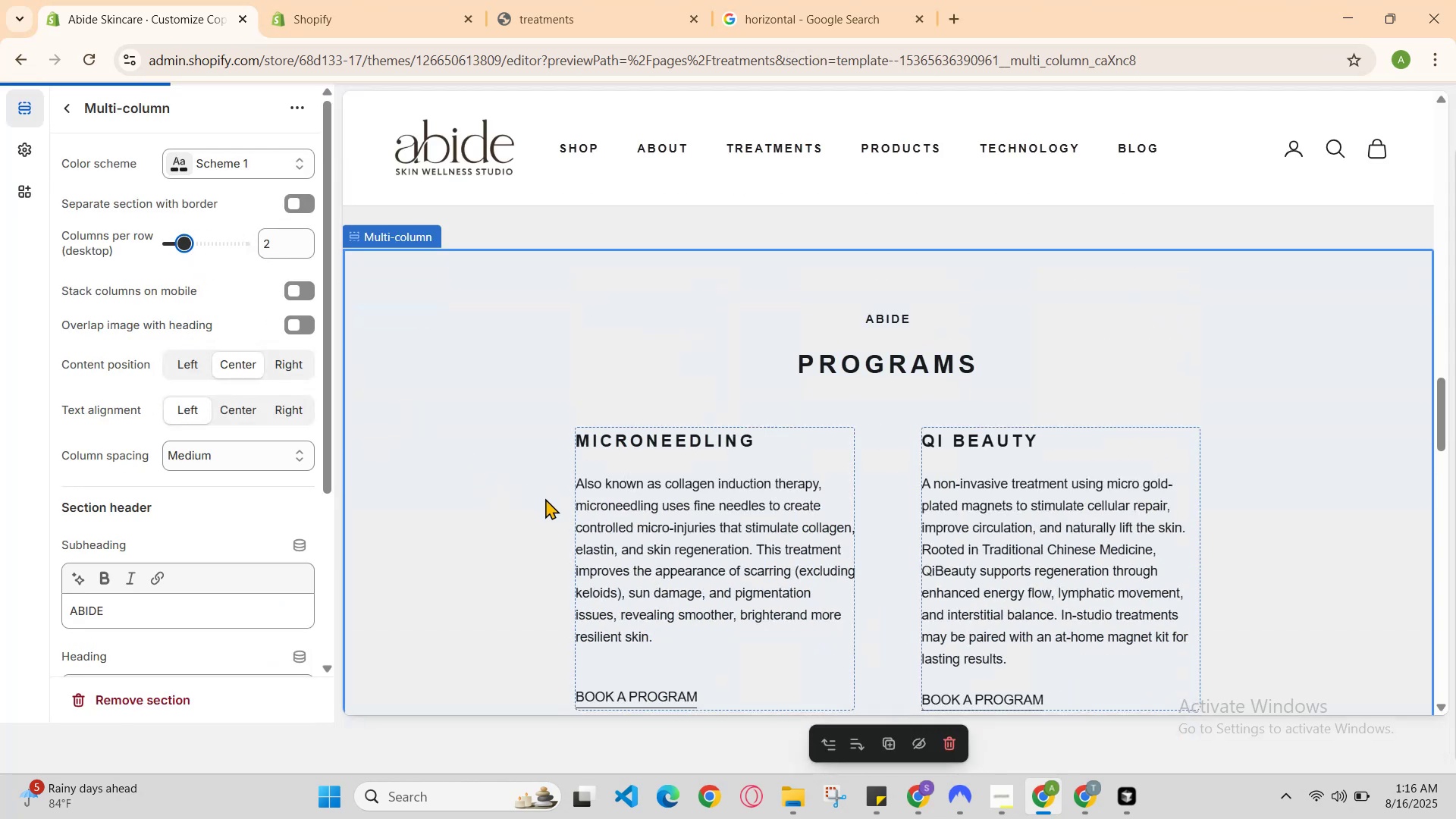 
scroll: coordinate [568, 518], scroll_direction: down, amount: 2.0
 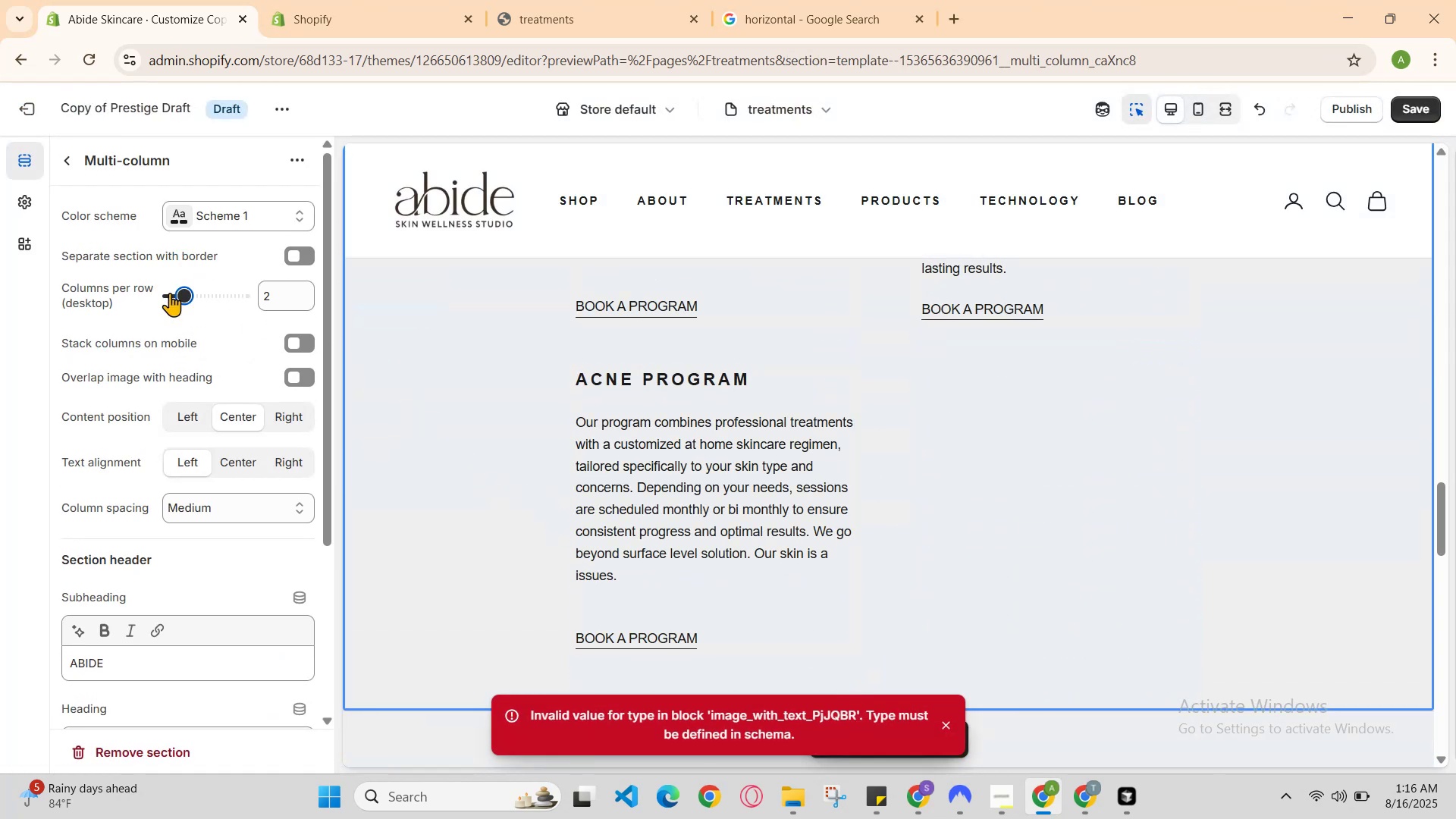 
left_click_drag(start_coordinate=[187, 301], to_coordinate=[149, 306])
 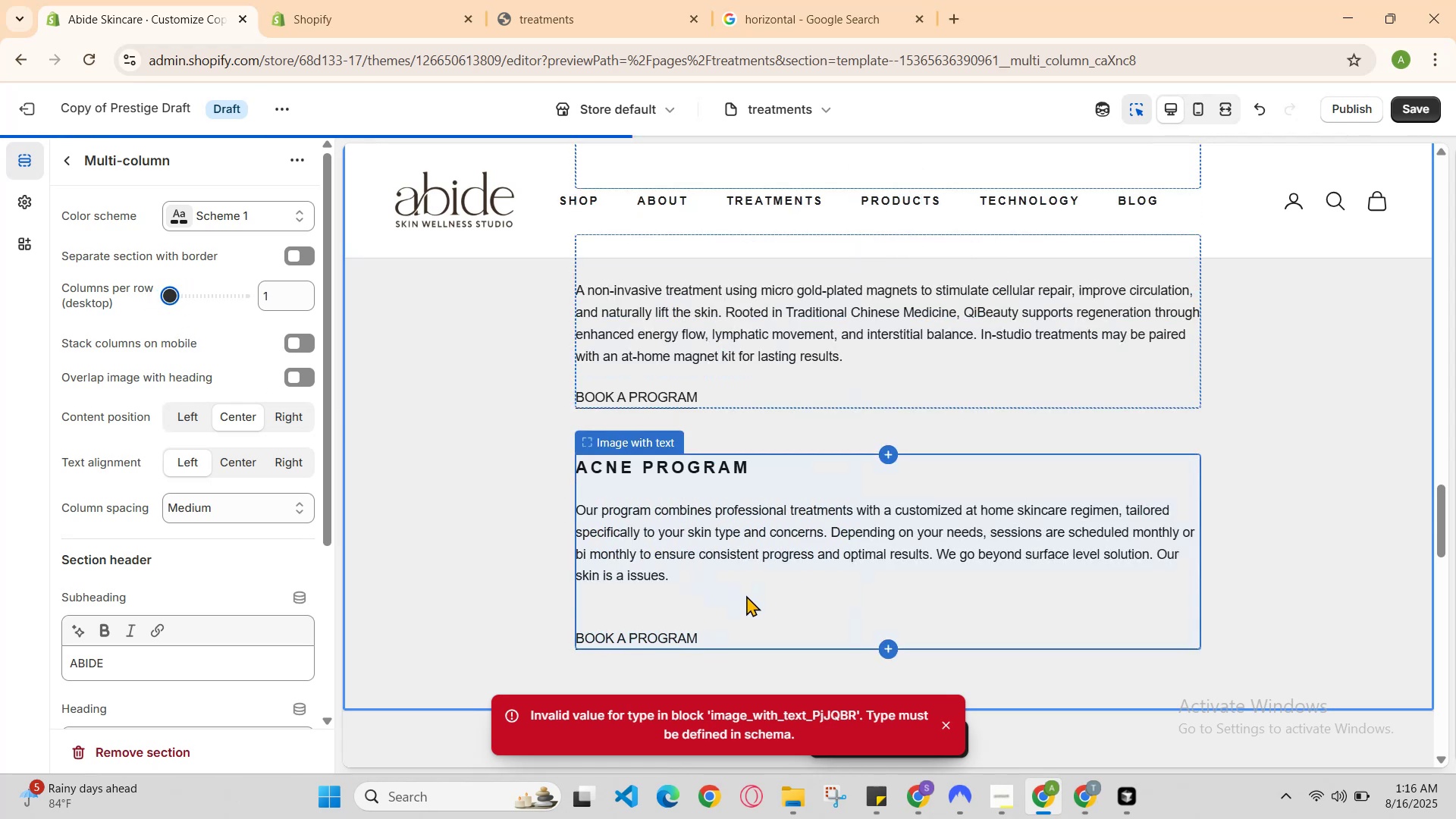 
scroll: coordinate [831, 613], scroll_direction: up, amount: 2.0
 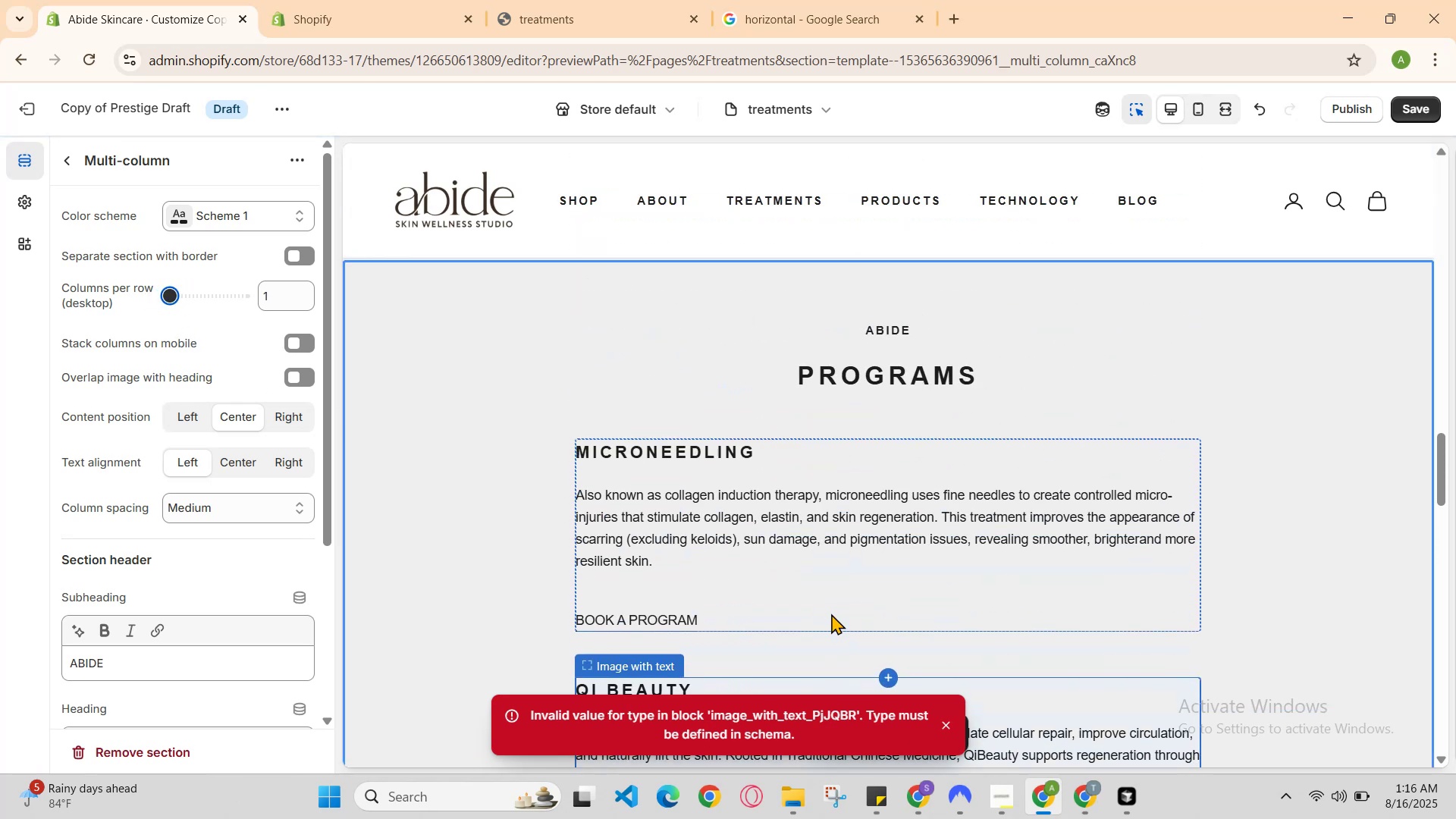 
scroll: coordinate [831, 613], scroll_direction: down, amount: 1.0
 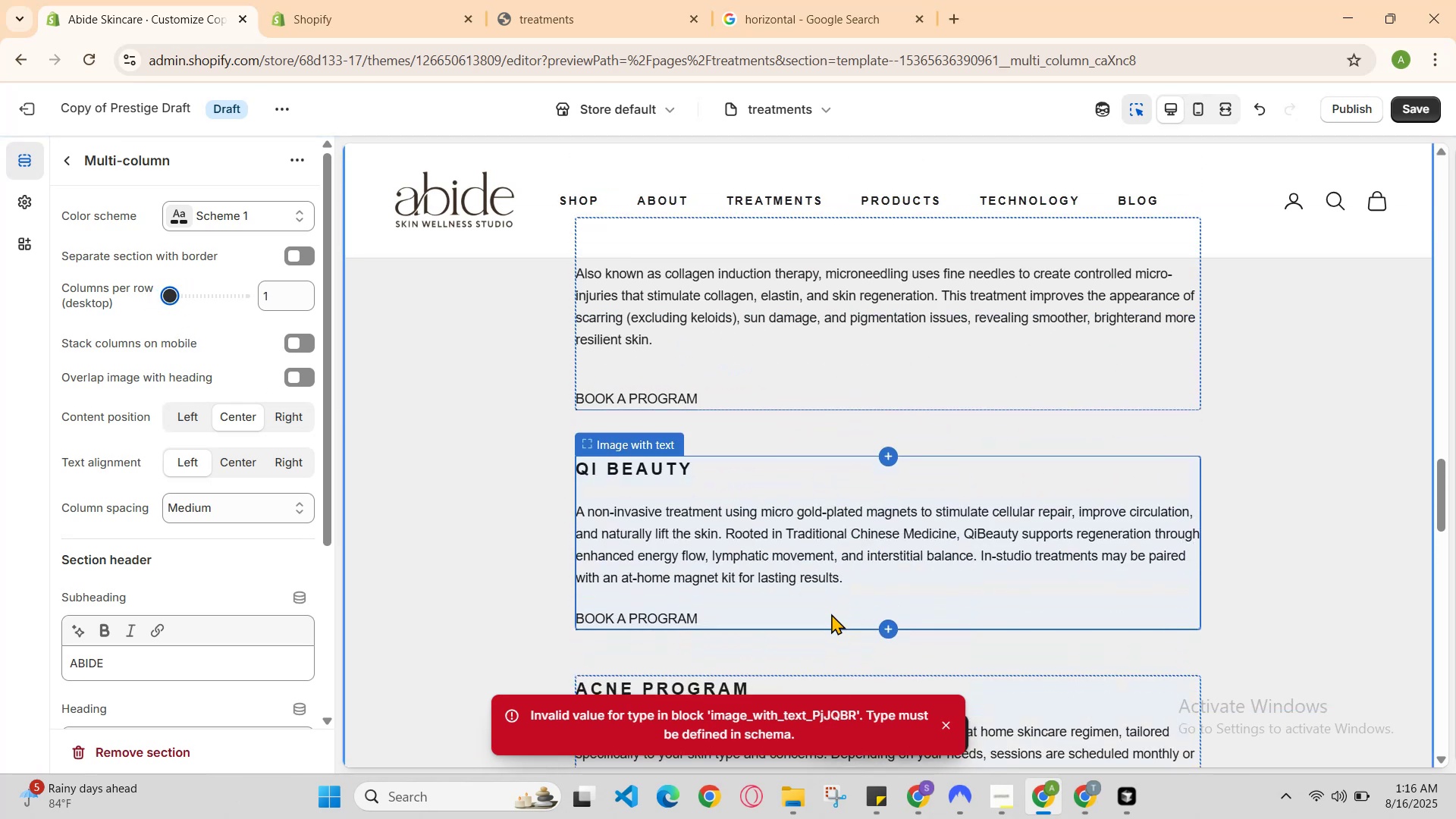 
scroll: coordinate [831, 613], scroll_direction: none, amount: 0.0
 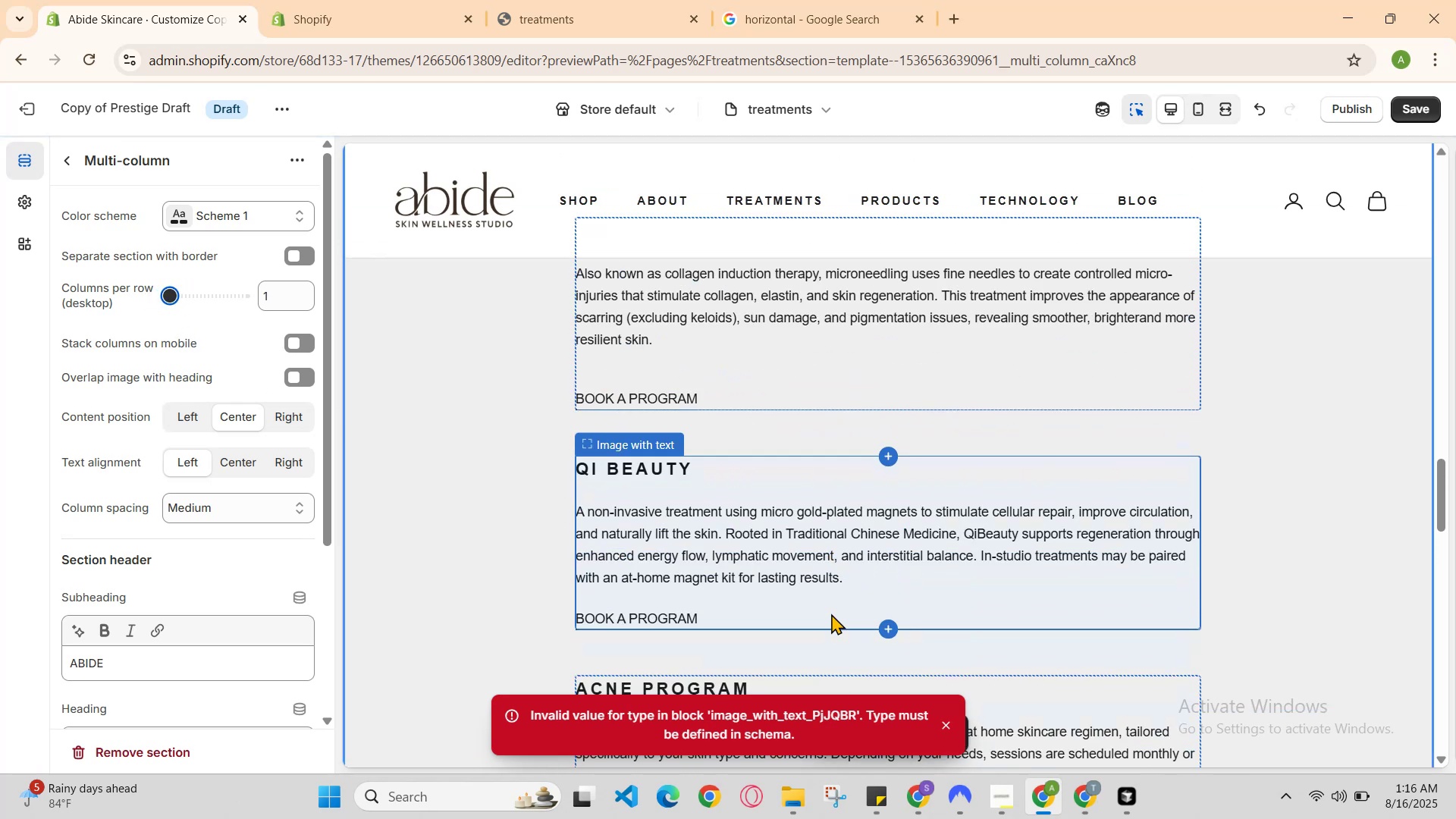 
scroll: coordinate [831, 613], scroll_direction: up, amount: 1.0
 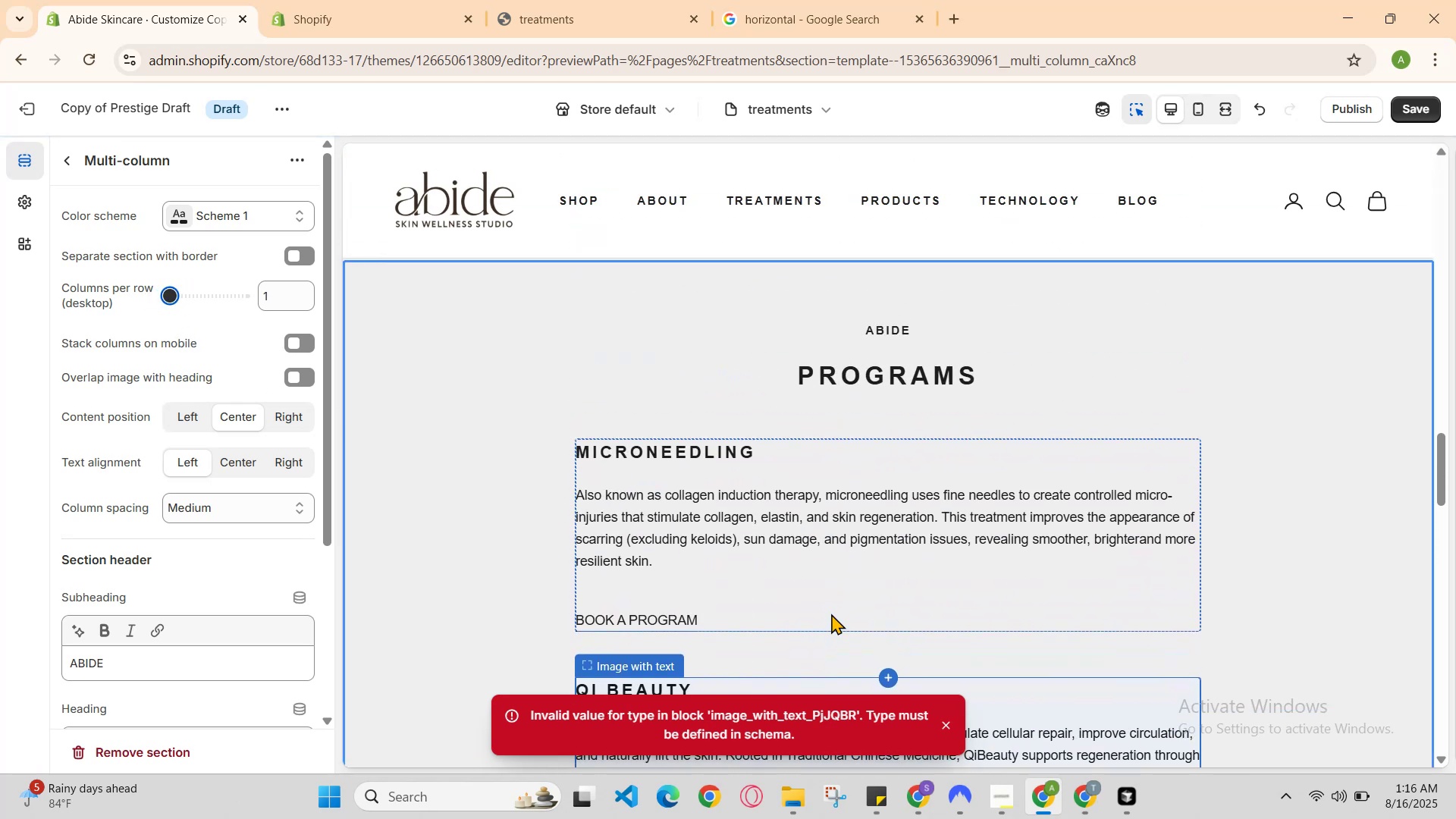 
scroll: coordinate [833, 614], scroll_direction: down, amount: 2.0
 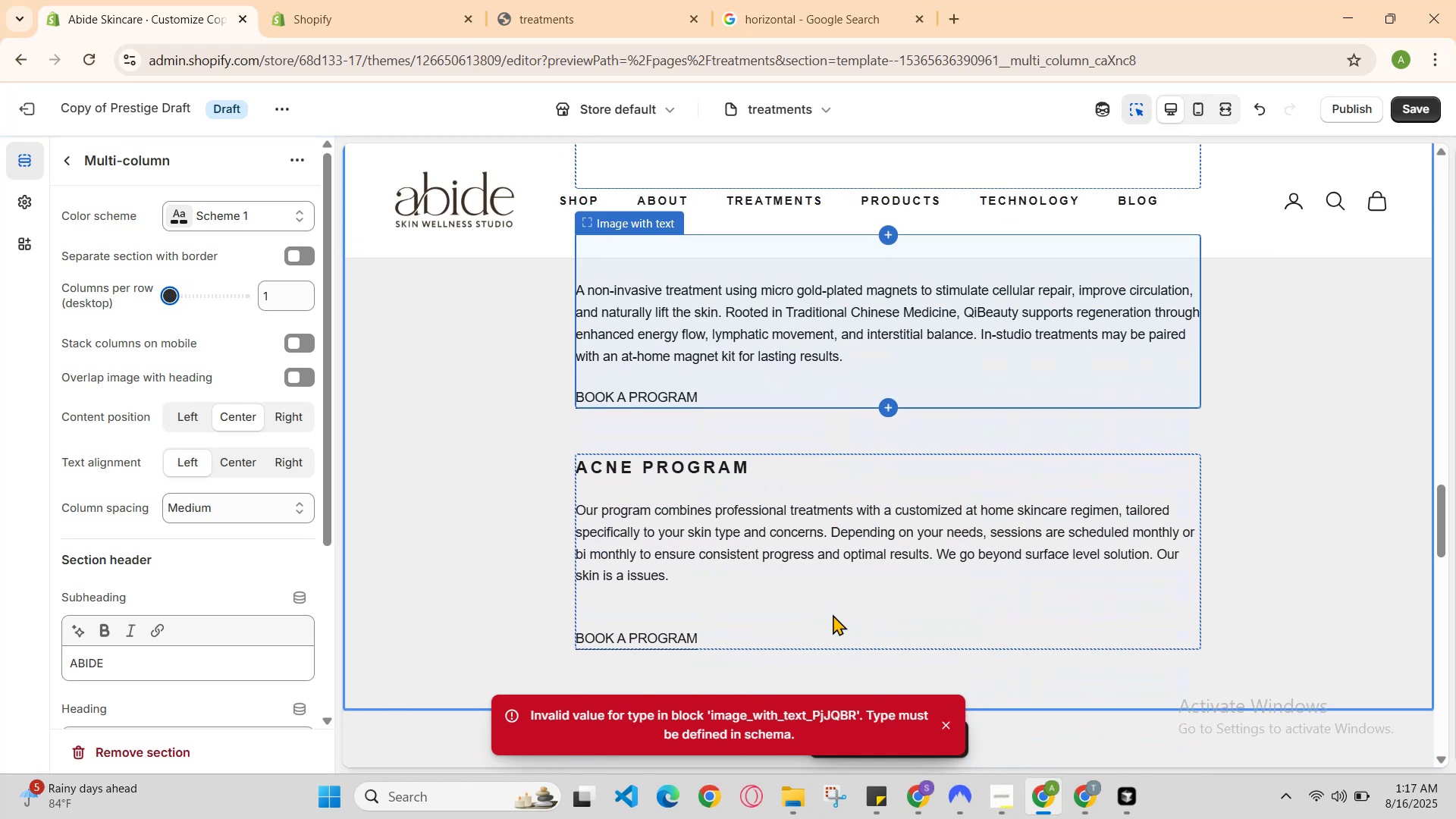 
scroll: coordinate [833, 614], scroll_direction: up, amount: 1.0
 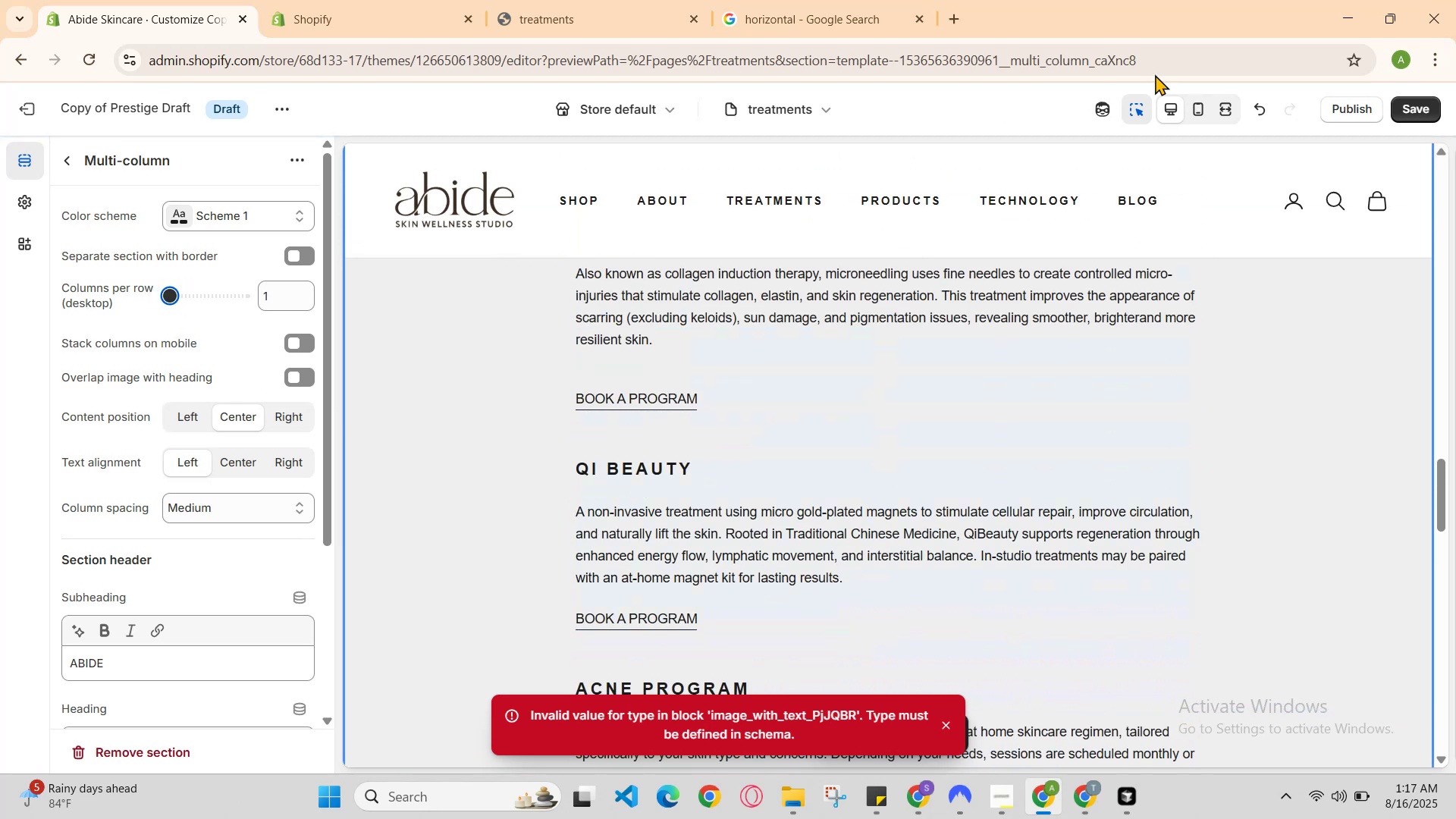 
left_click([1198, 111])
 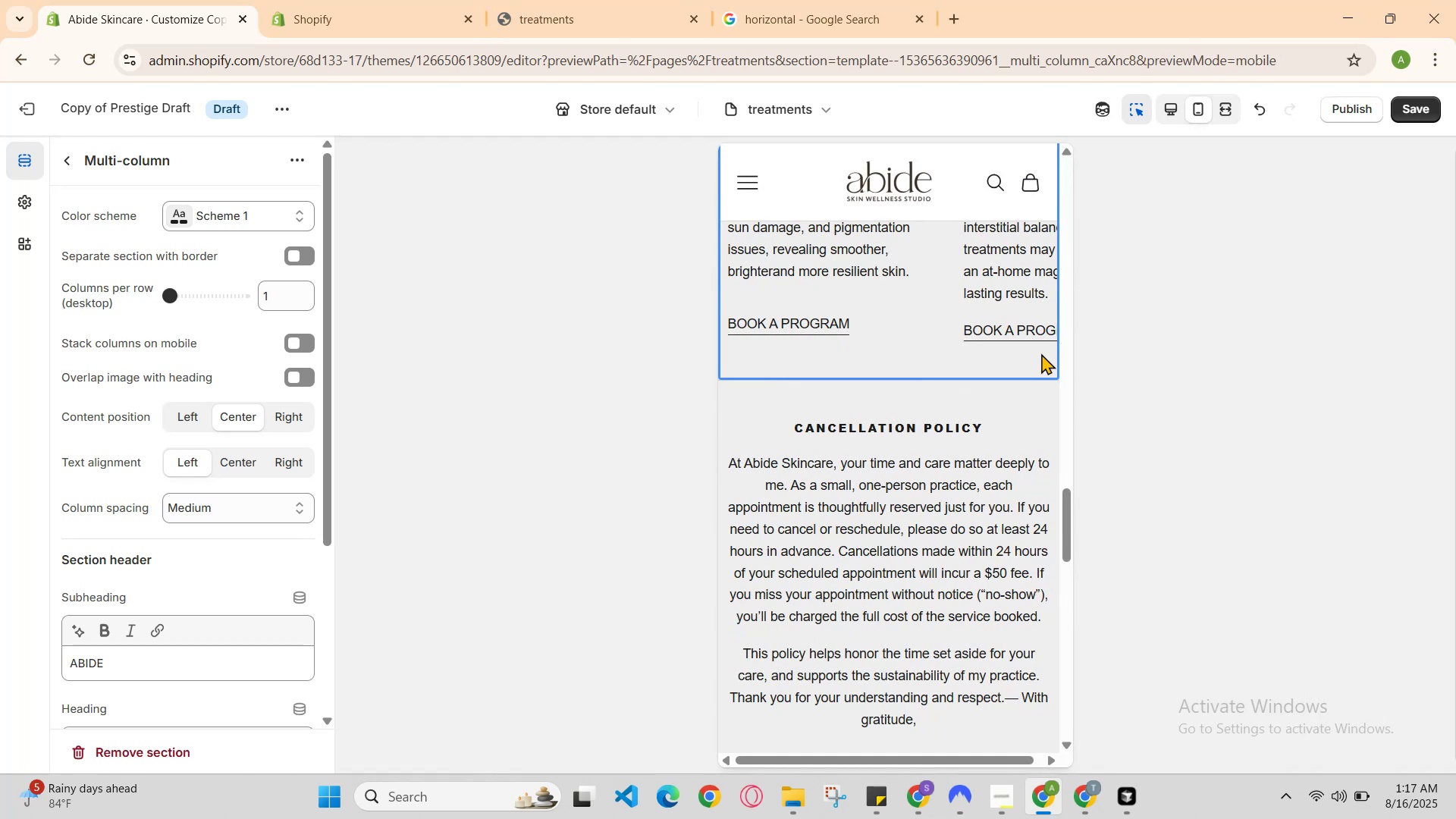 
scroll: coordinate [907, 531], scroll_direction: up, amount: 2.0
 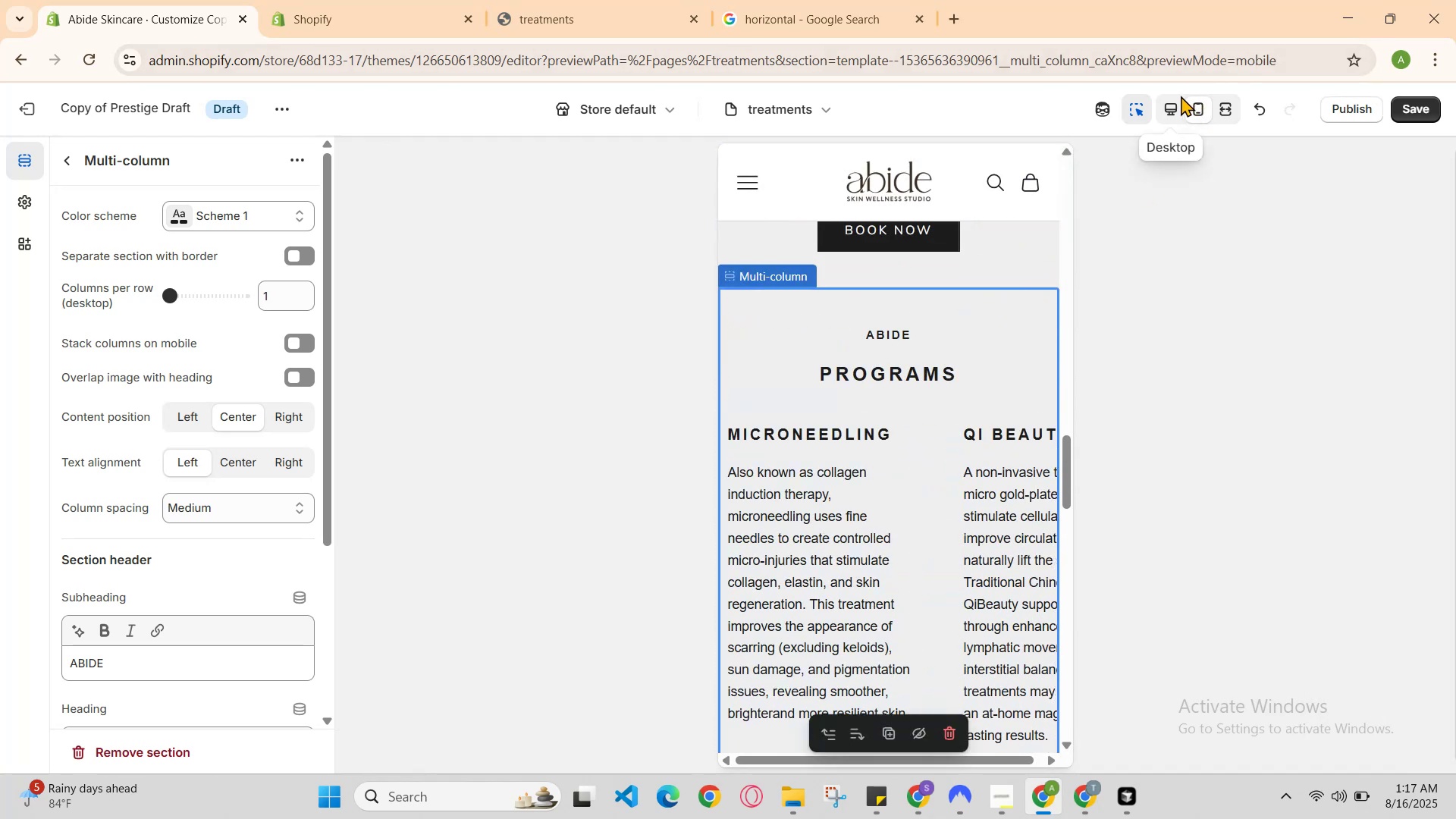 
left_click_drag(start_coordinate=[988, 516], to_coordinate=[857, 542])
 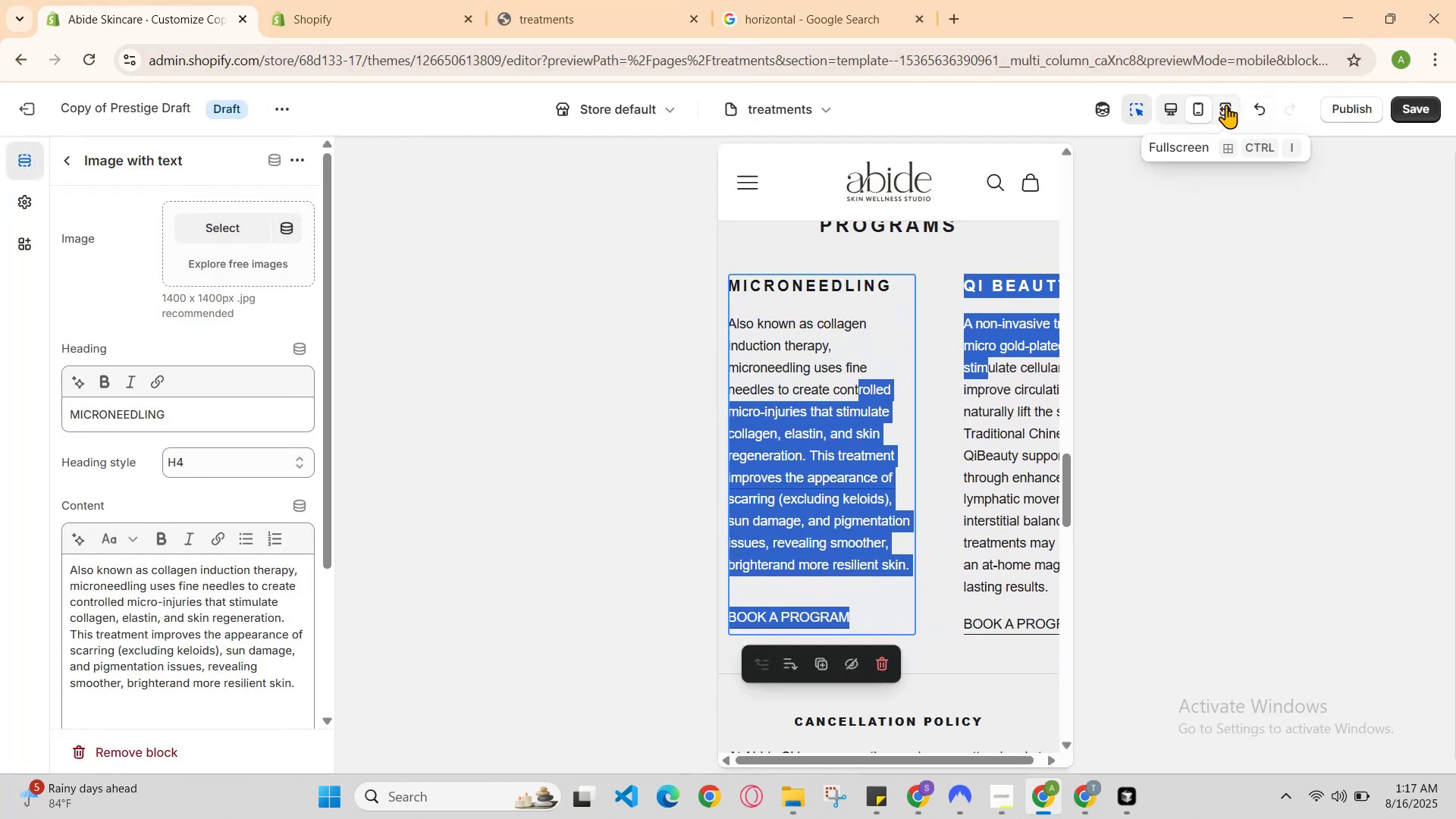 
left_click([1166, 113])
 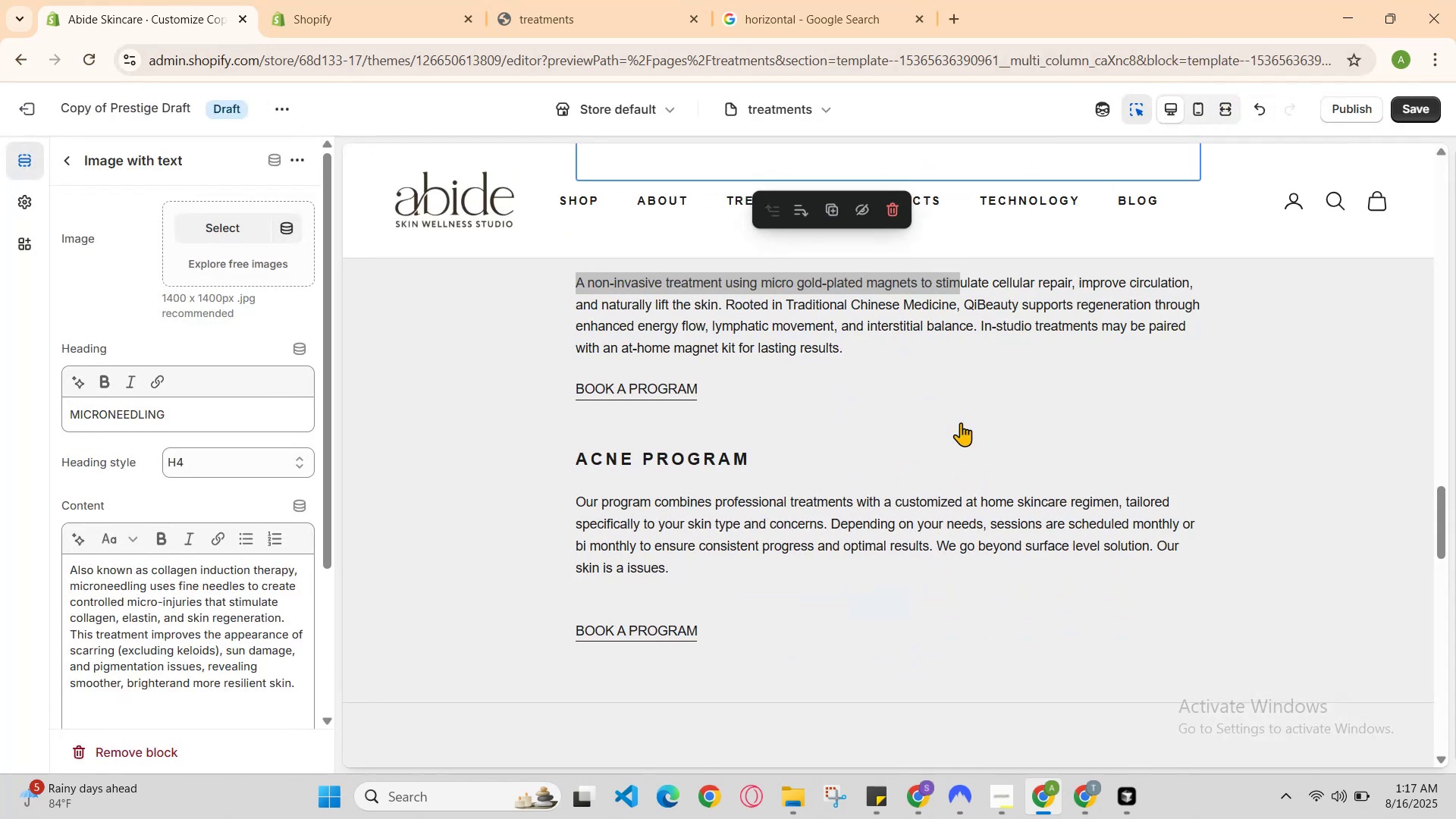 
scroll: coordinate [922, 498], scroll_direction: up, amount: 3.0
 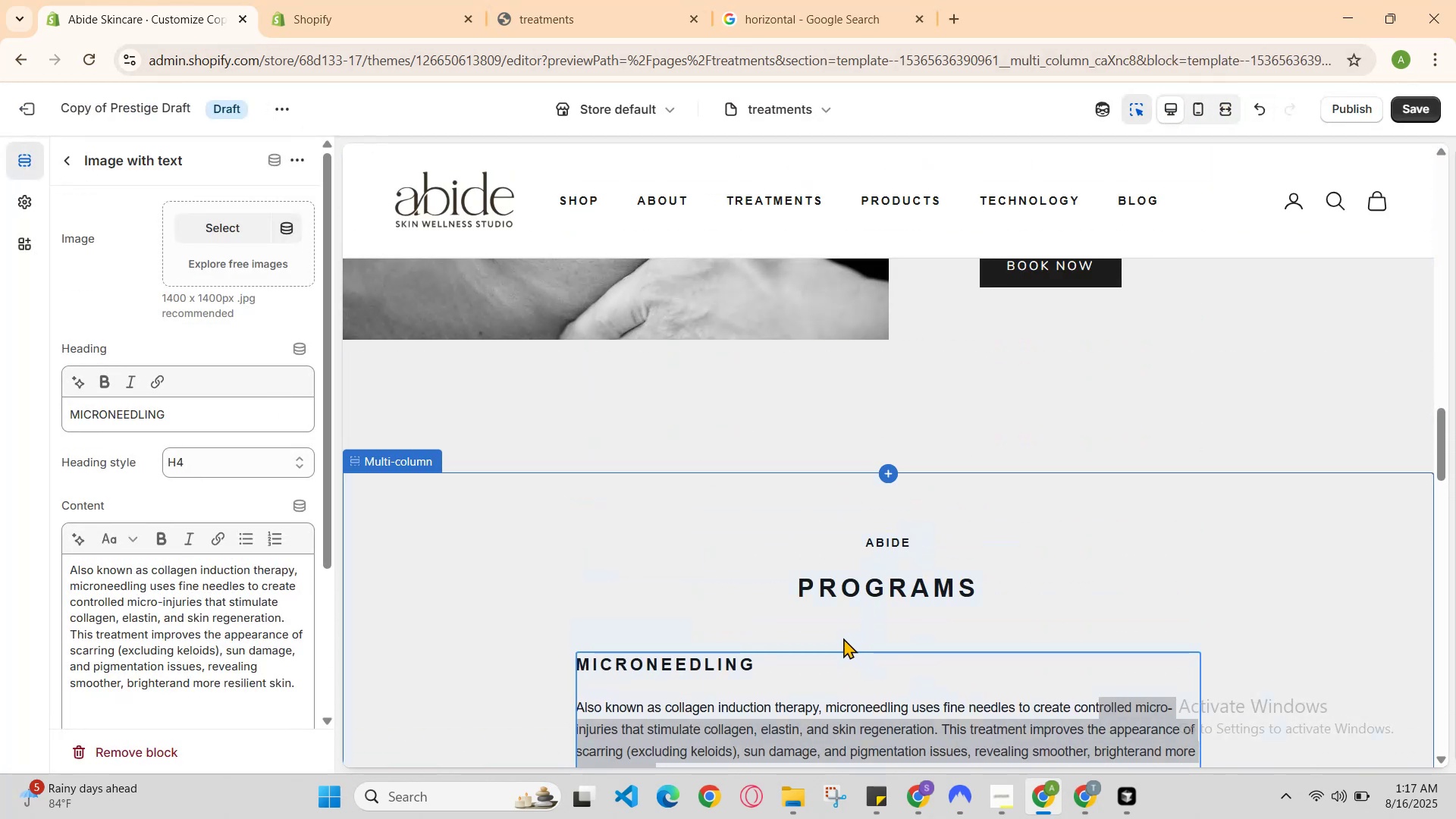 
left_click([838, 673])
 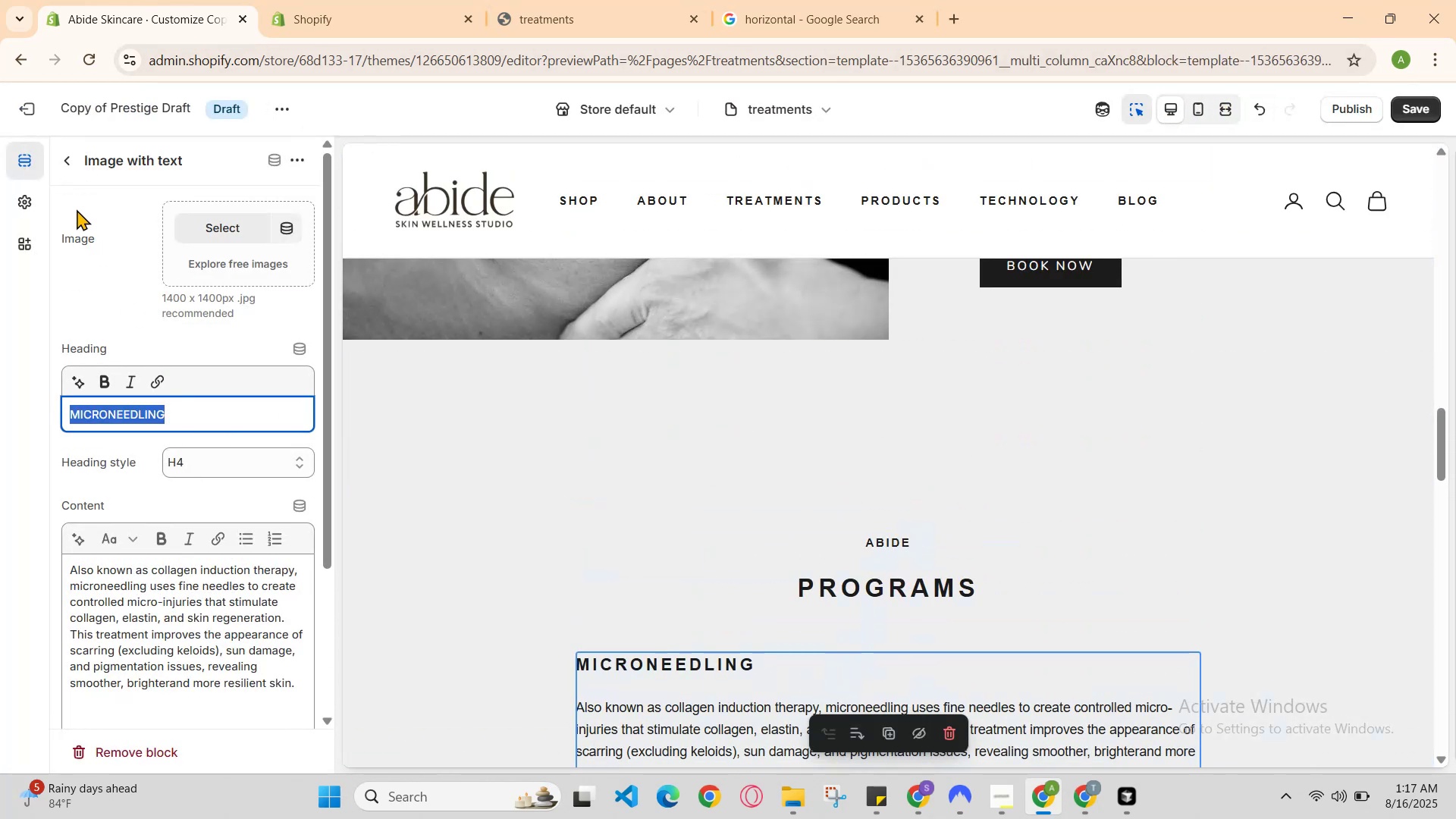 
left_click([63, 162])
 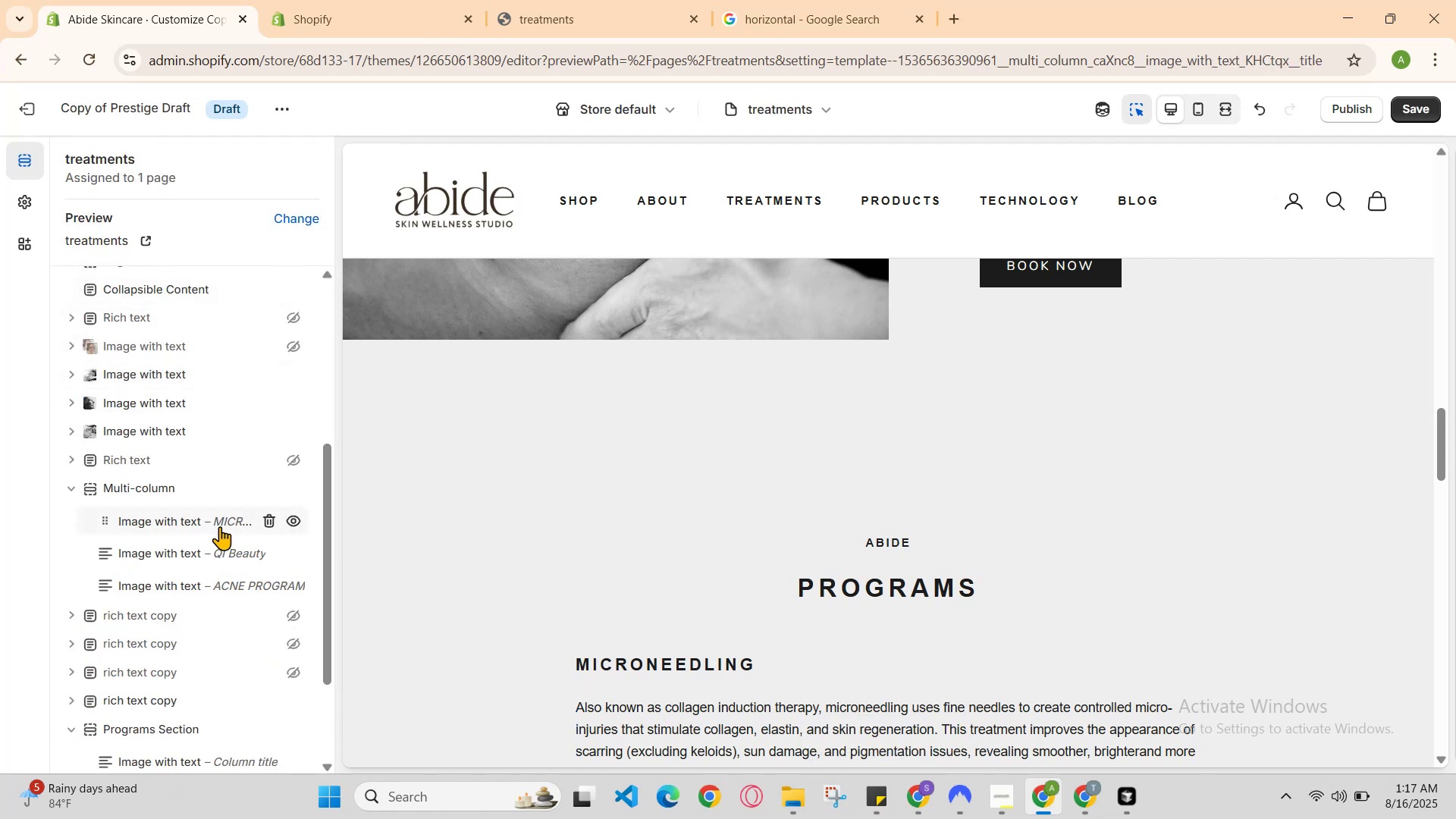 
left_click([220, 526])
 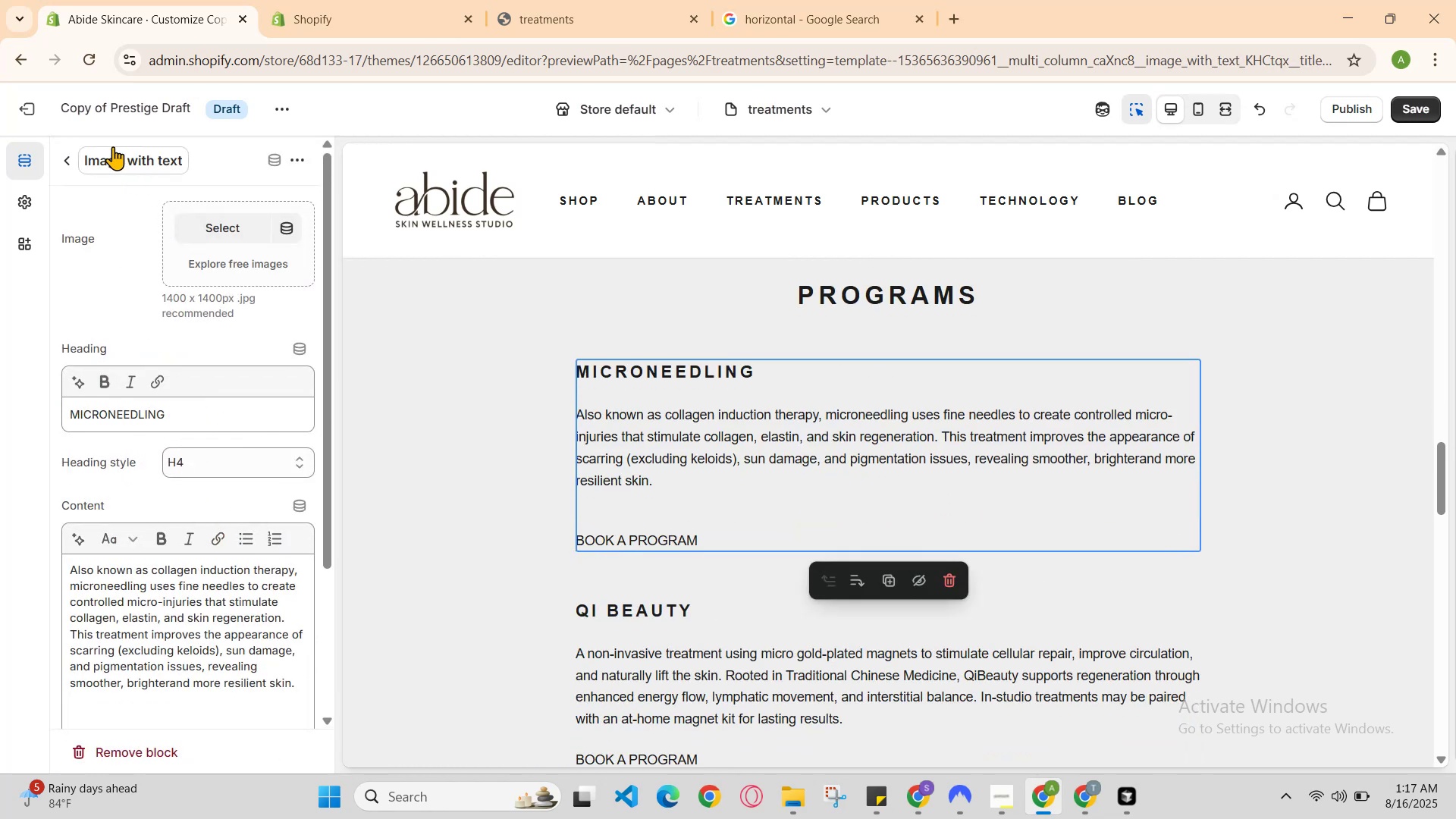 
left_click([71, 158])
 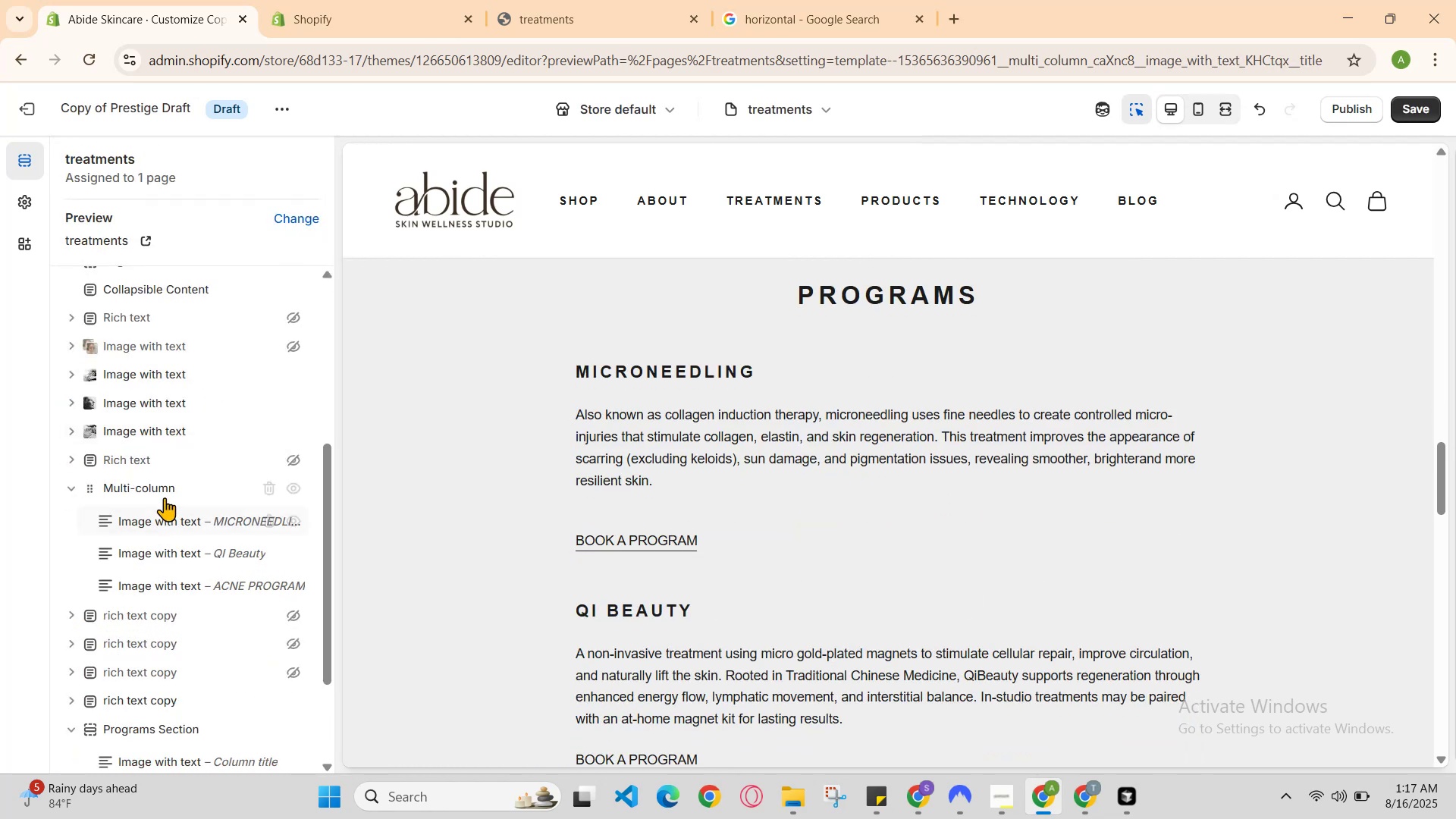 
left_click([167, 495])
 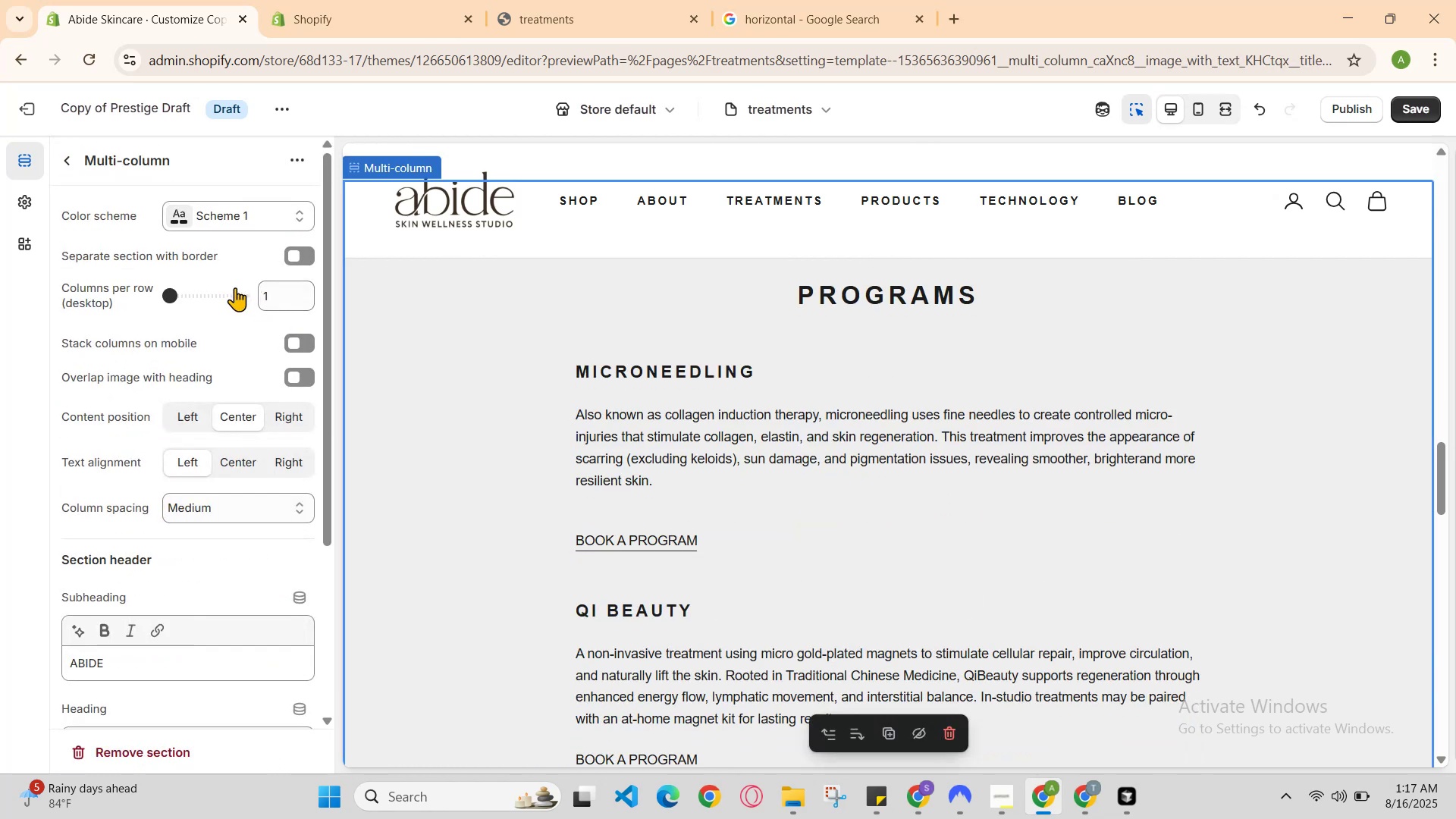 
left_click_drag(start_coordinate=[174, 293], to_coordinate=[193, 299])
 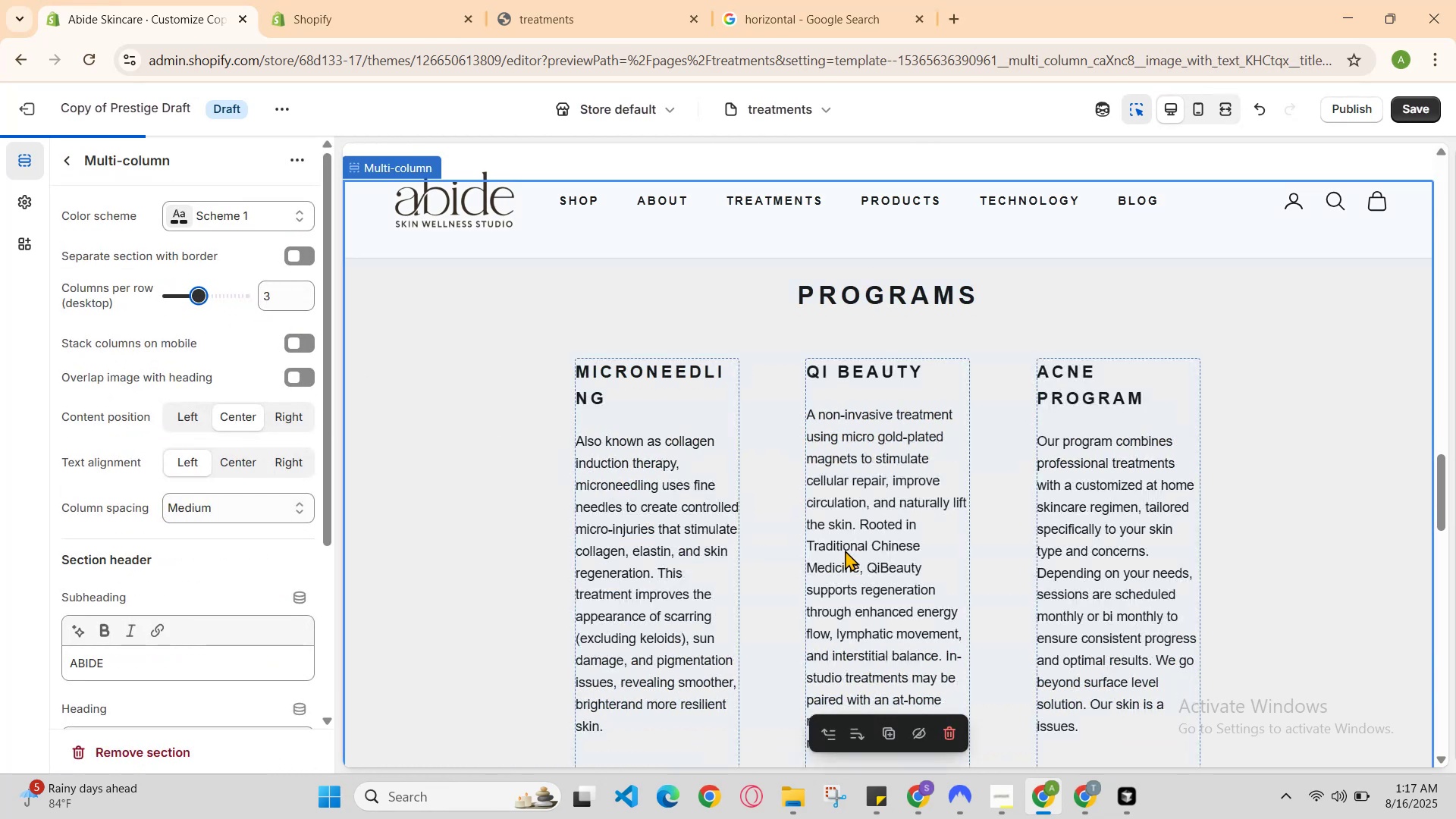 
scroll: coordinate [849, 551], scroll_direction: down, amount: 1.0
 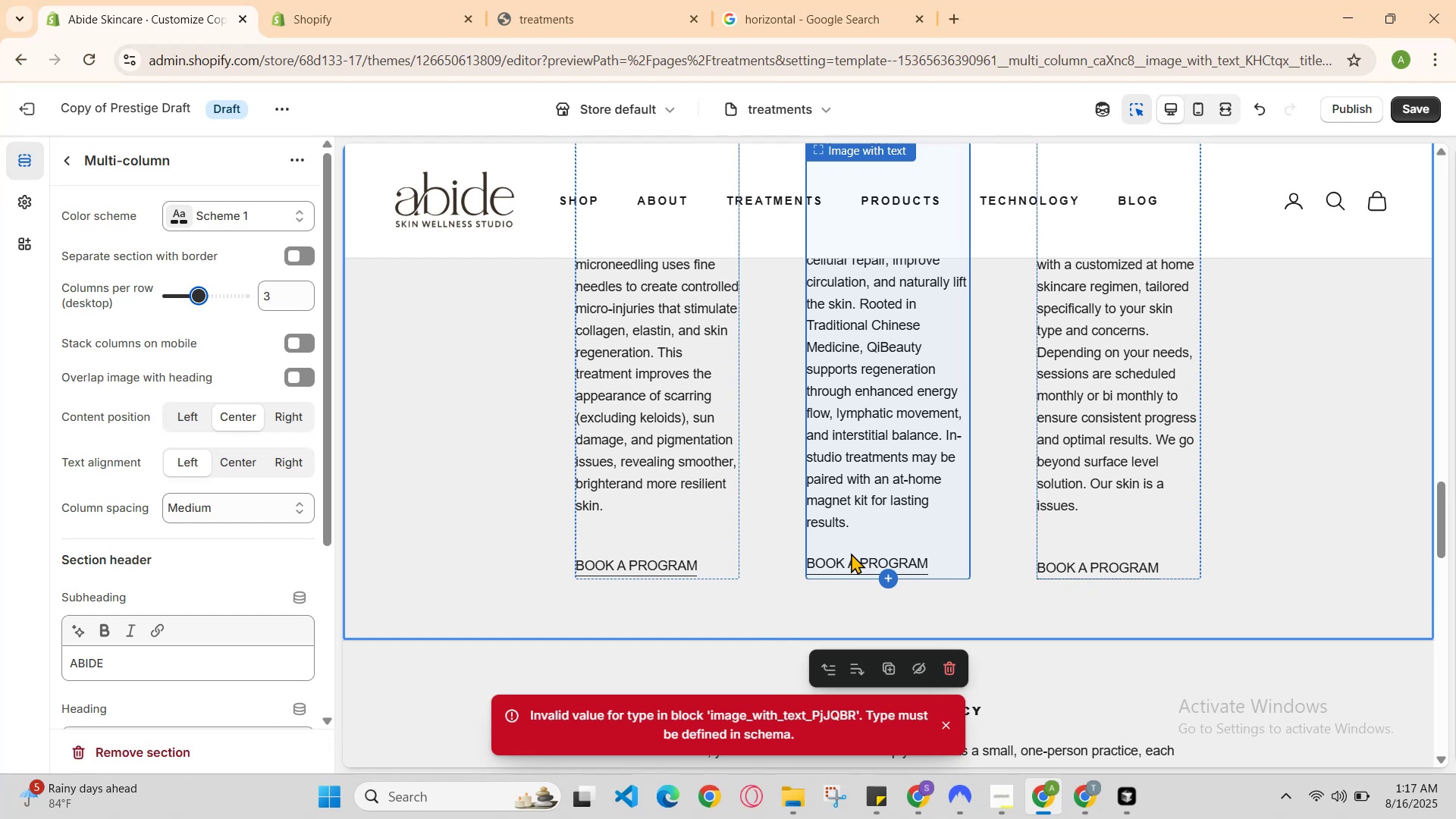 
scroll: coordinate [851, 553], scroll_direction: up, amount: 1.0
 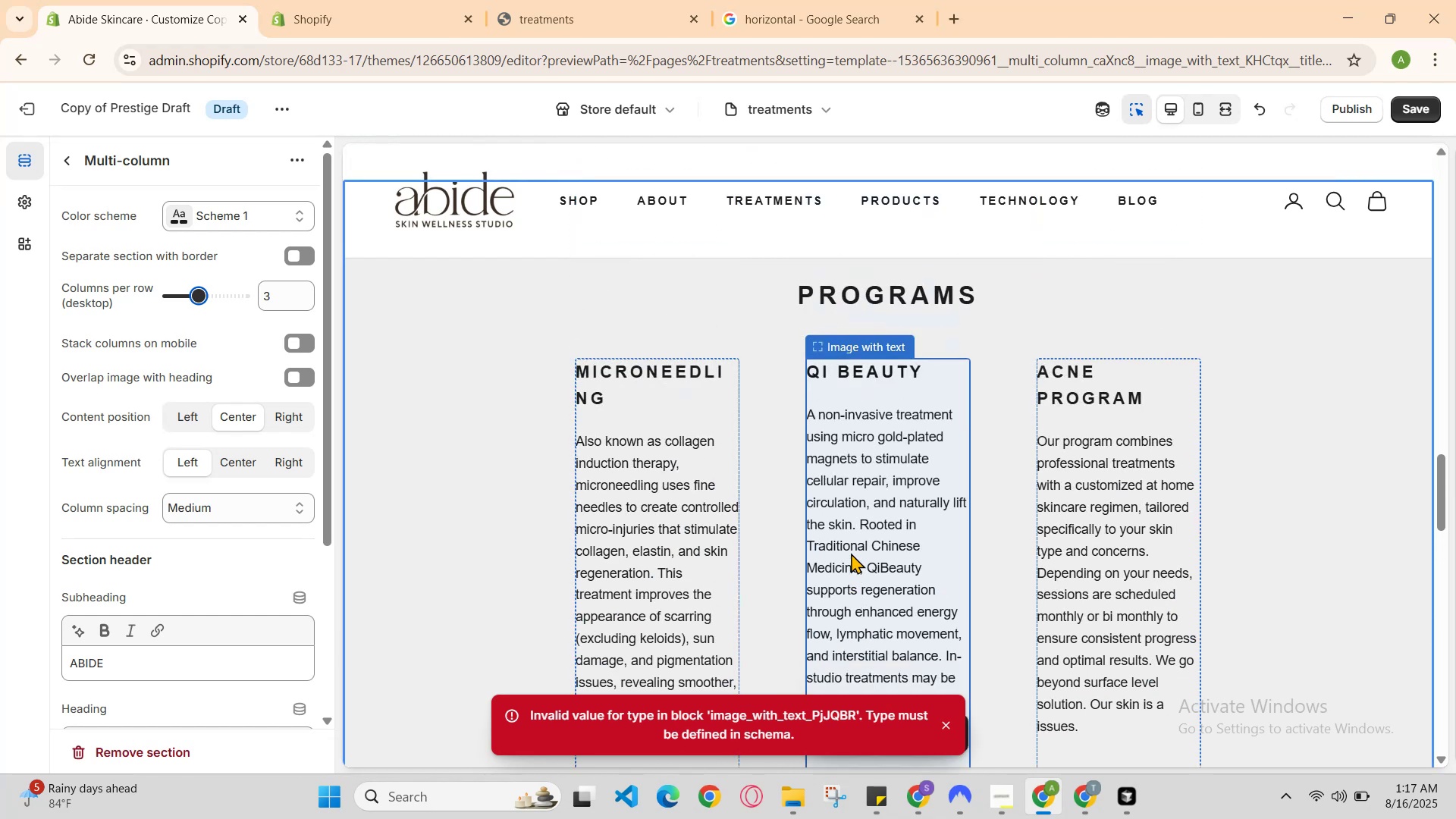 
scroll: coordinate [855, 557], scroll_direction: down, amount: 1.0
 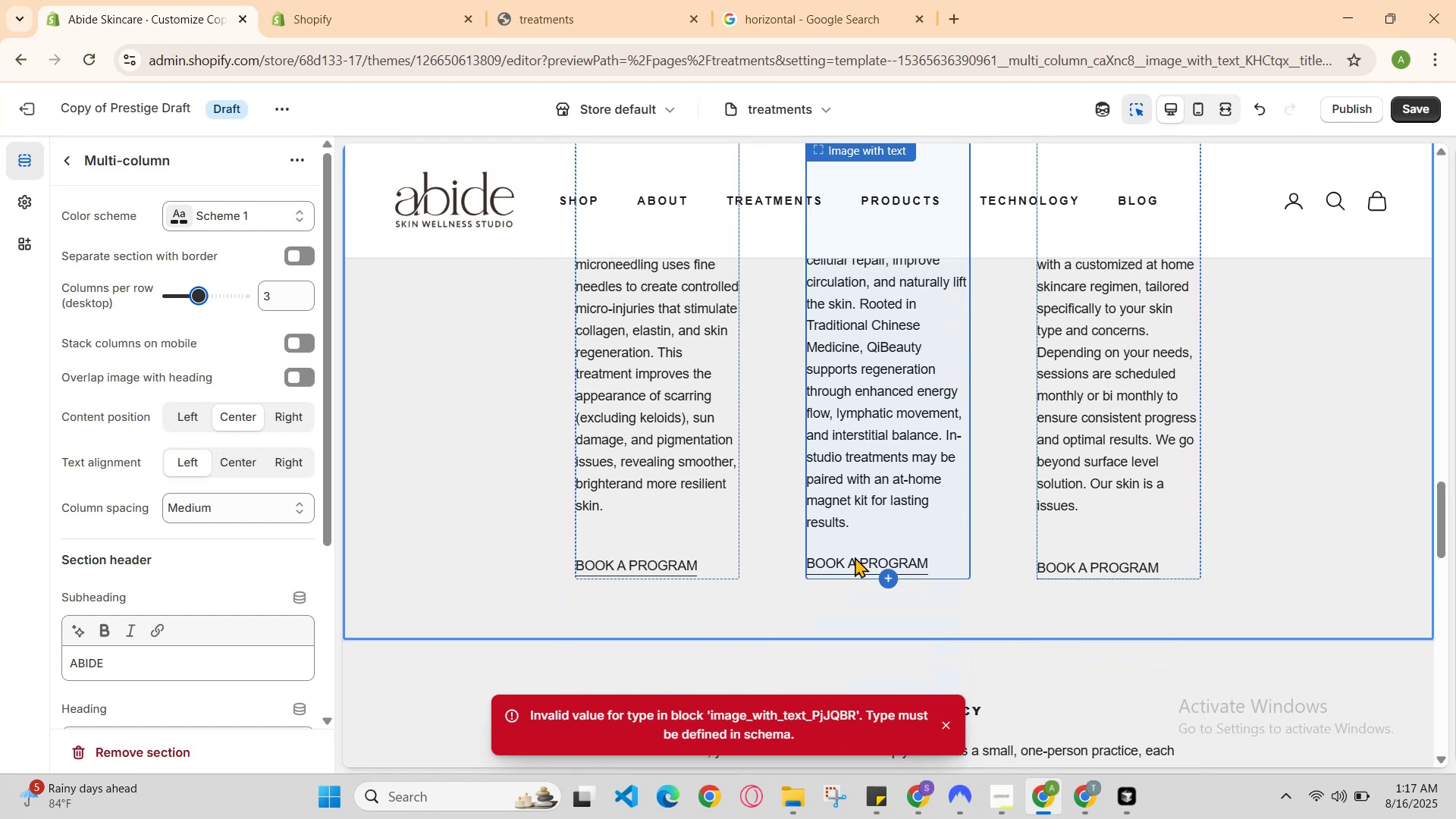 
scroll: coordinate [855, 557], scroll_direction: up, amount: 1.0
 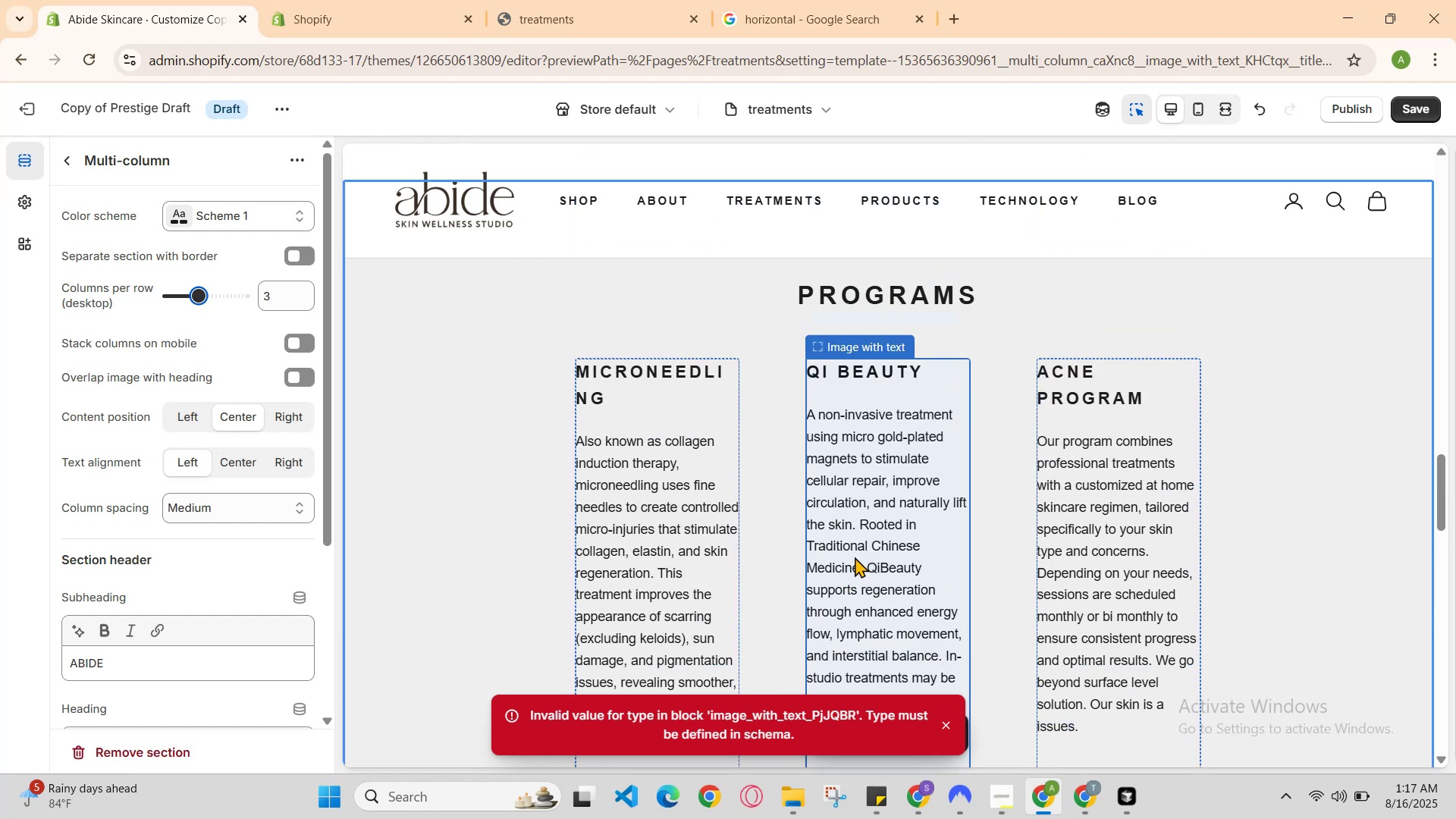 
scroll: coordinate [855, 557], scroll_direction: down, amount: 1.0
 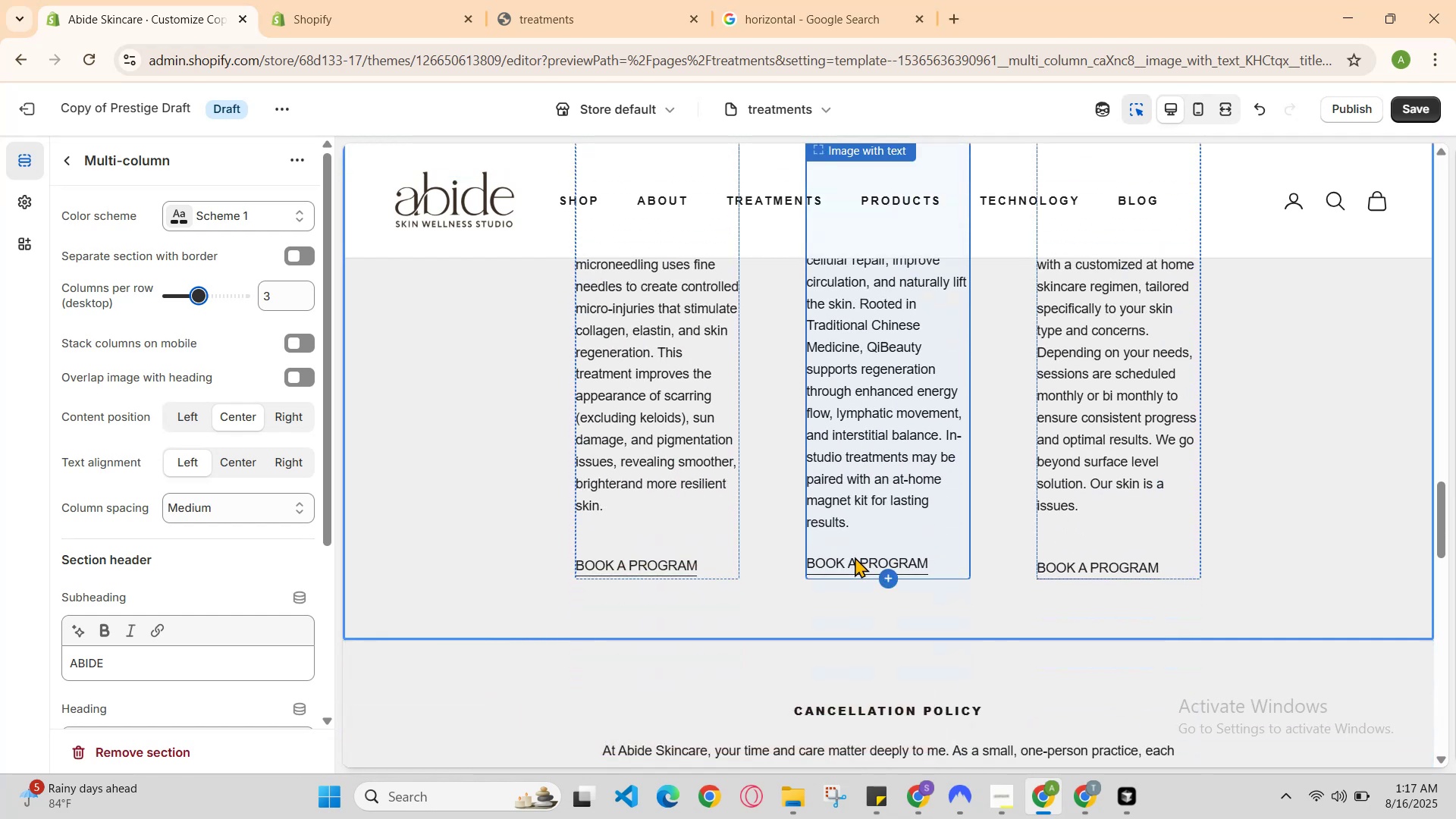 
scroll: coordinate [855, 557], scroll_direction: up, amount: 1.0
 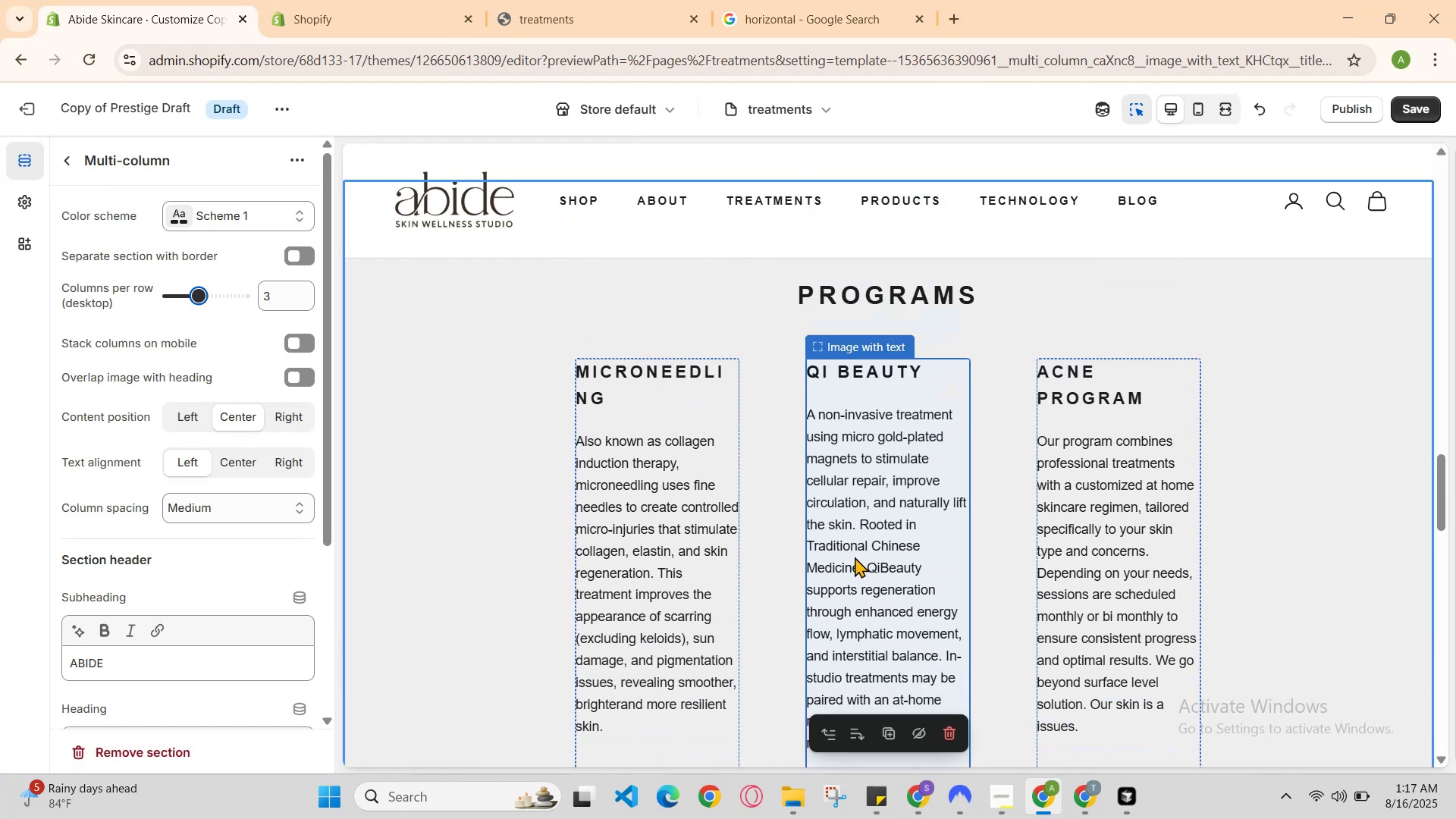 
left_click([855, 557])
 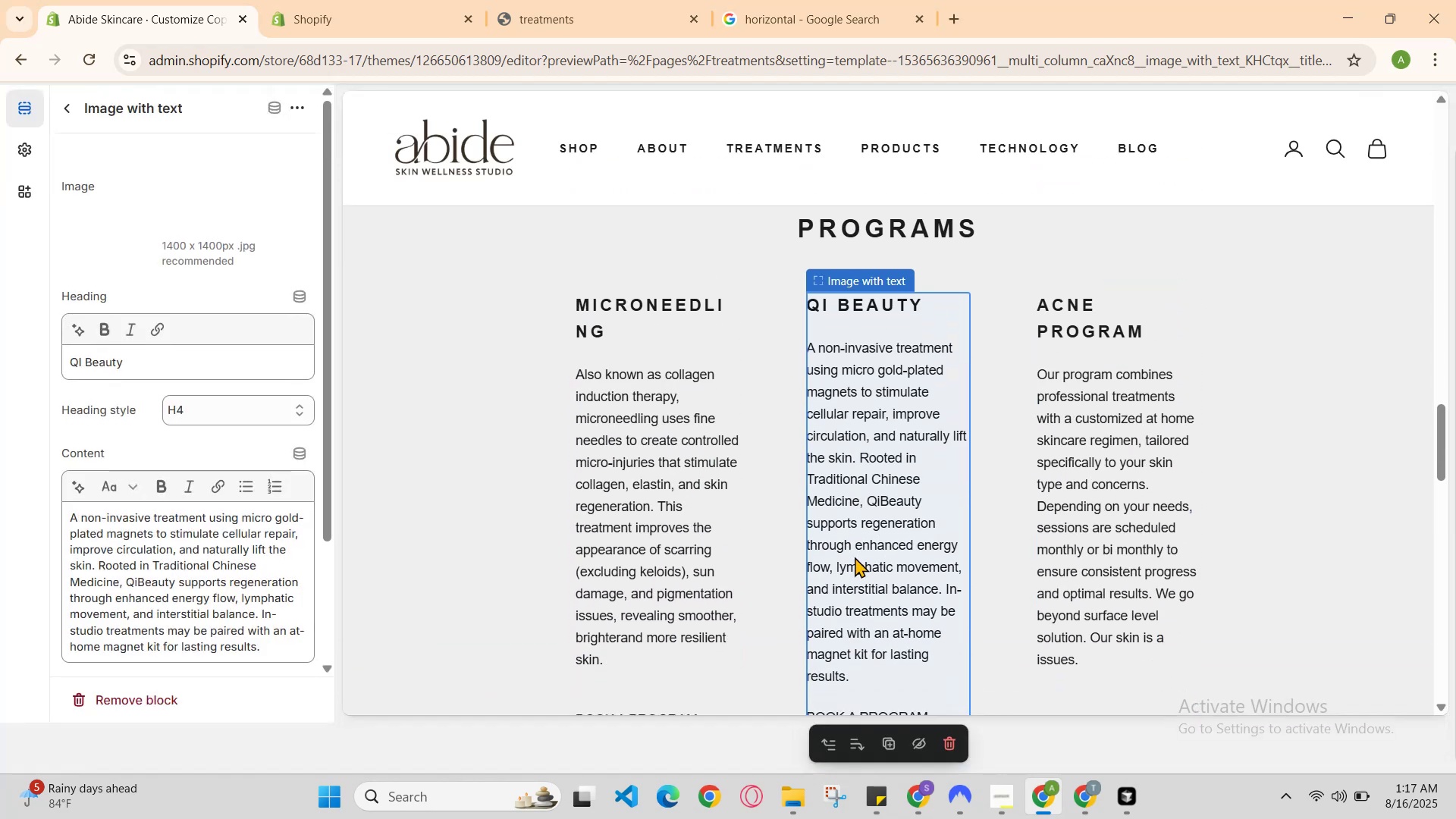 
scroll: coordinate [855, 557], scroll_direction: up, amount: 1.0
 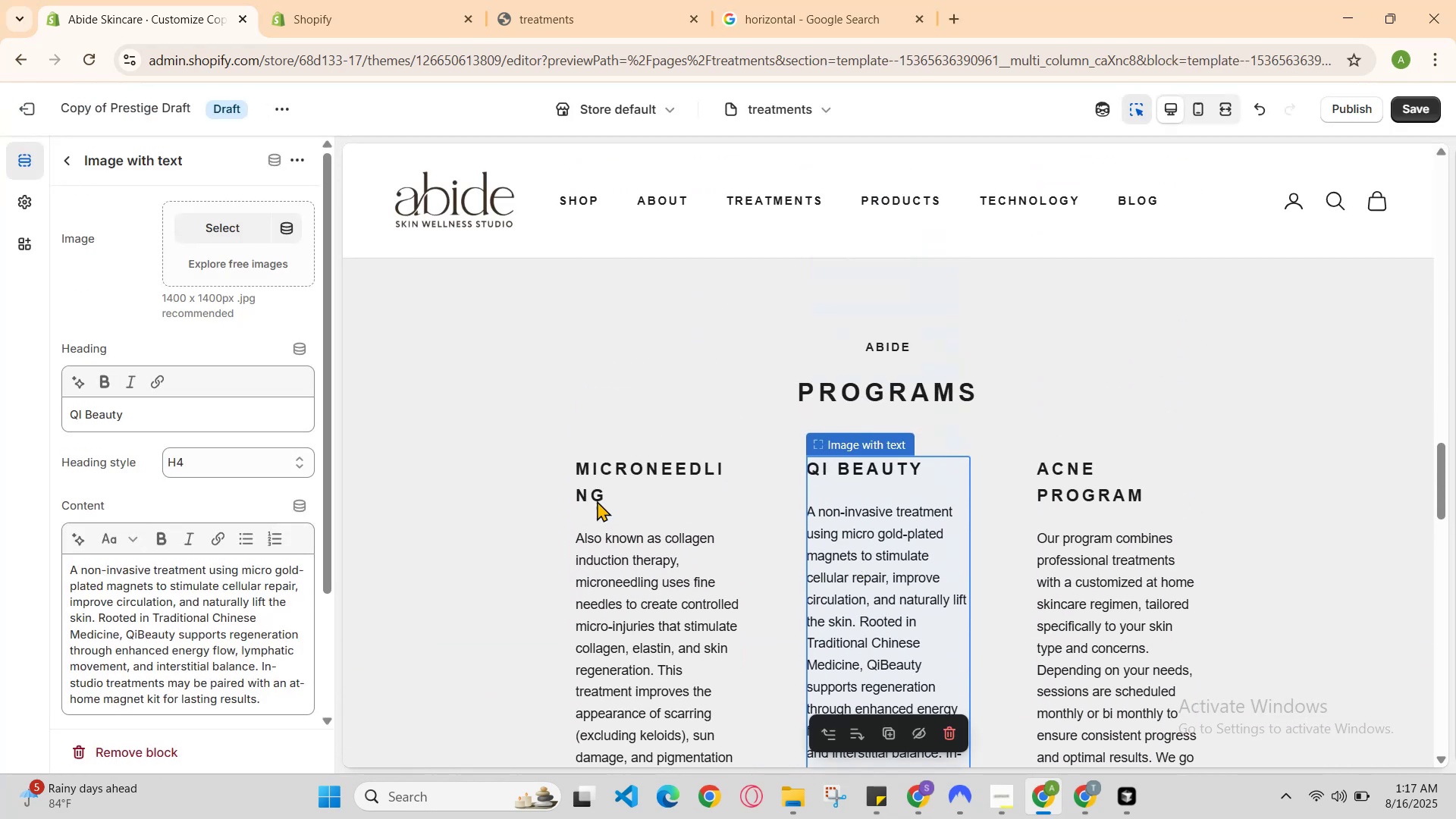 
scroll: coordinate [170, 463], scroll_direction: down, amount: 1.0
 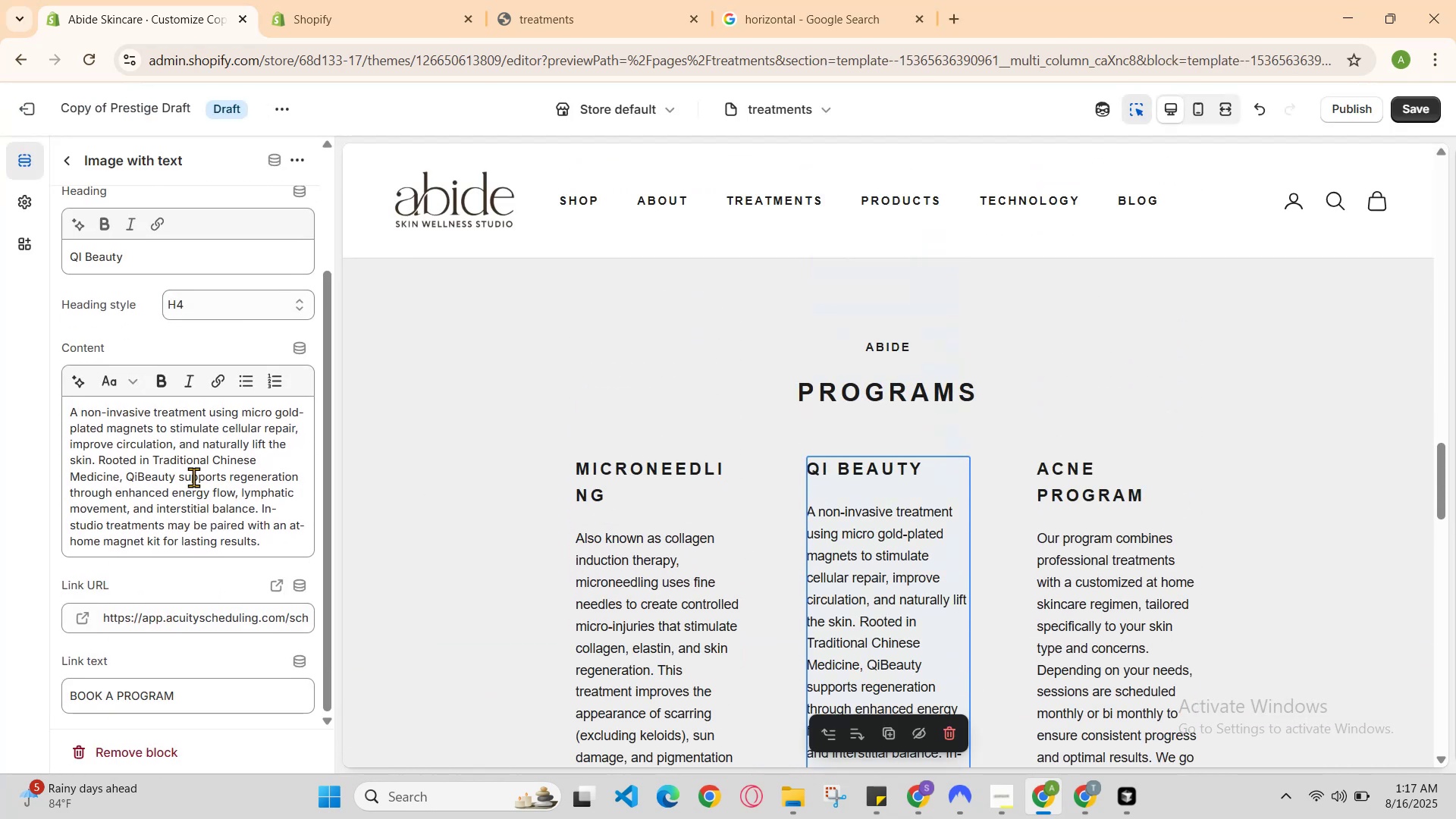 
scroll: coordinate [224, 493], scroll_direction: none, amount: 0.0
 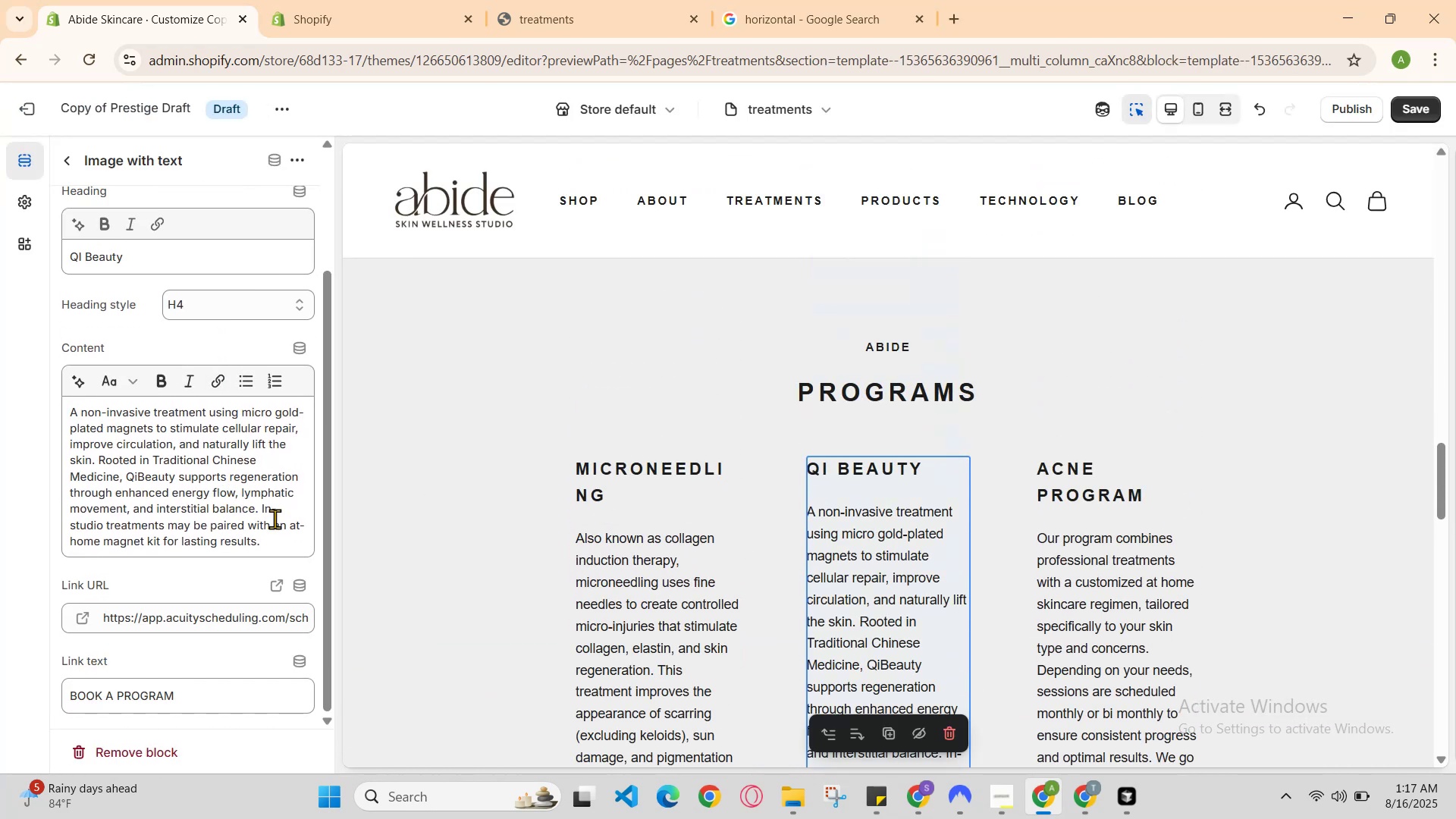 
scroll: coordinate [731, 611], scroll_direction: up, amount: 1.0
 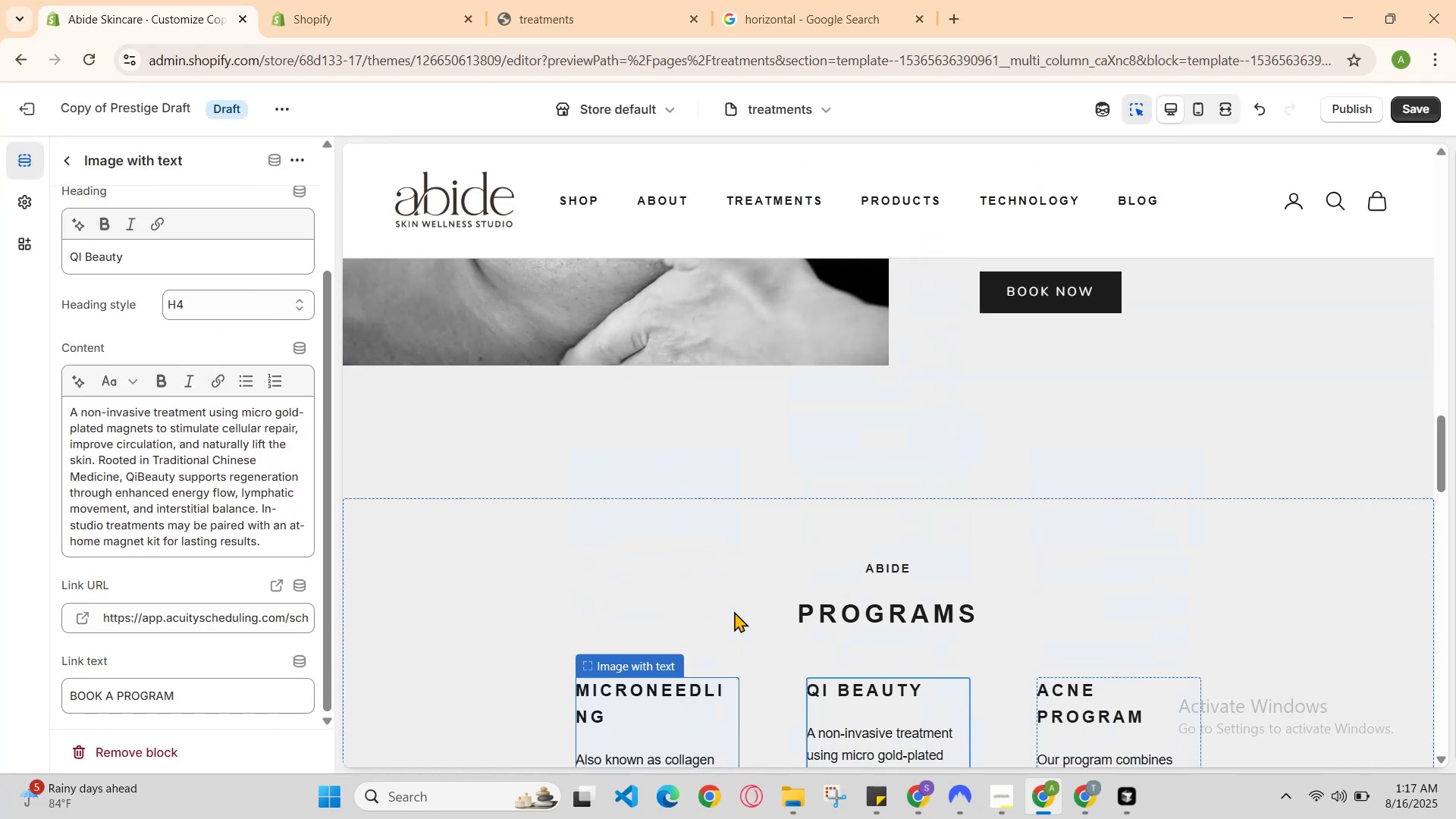 
scroll: coordinate [849, 620], scroll_direction: down, amount: 2.0
 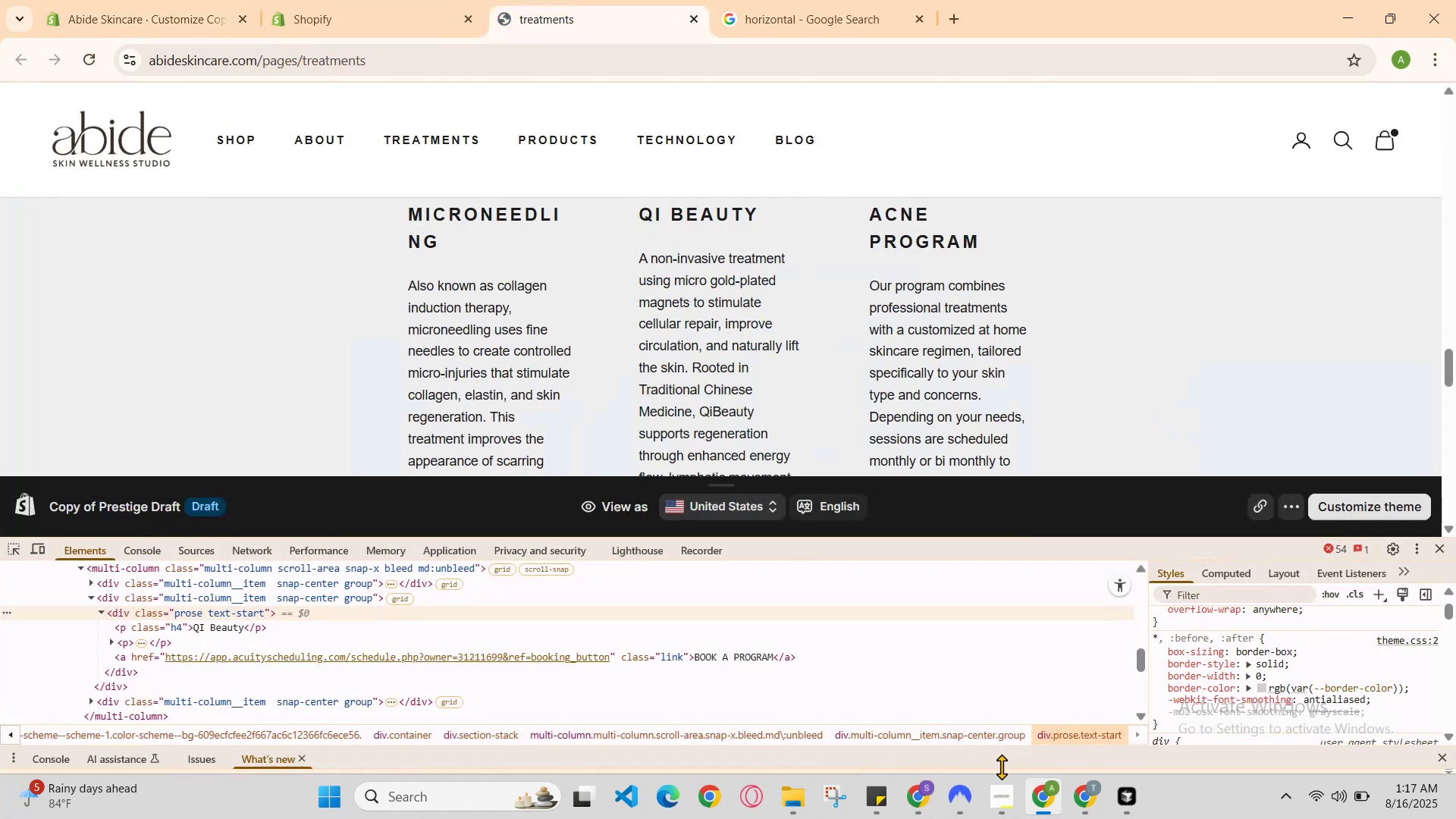 
left_click([1067, 808])
 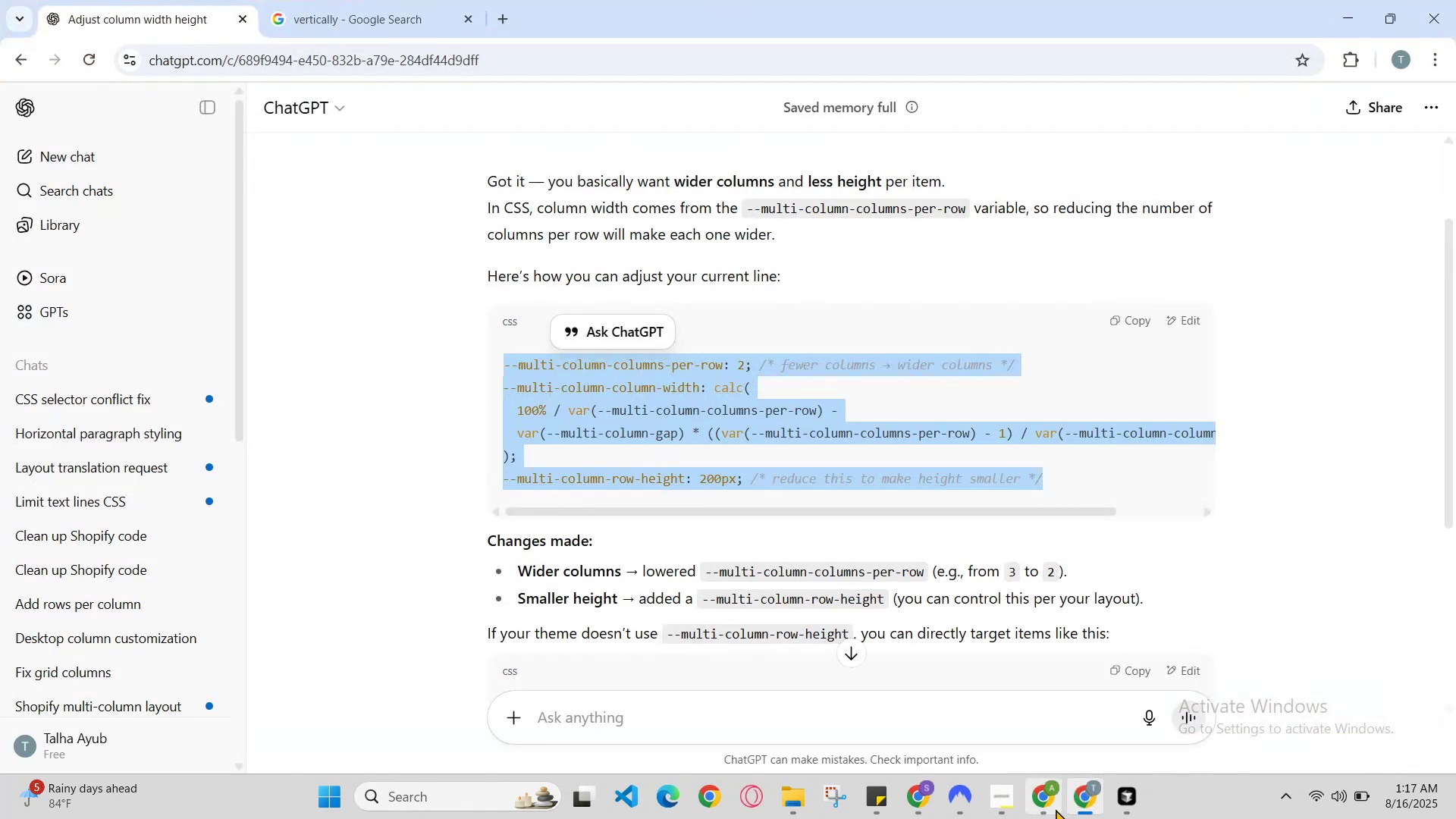 
left_click([1051, 806])
 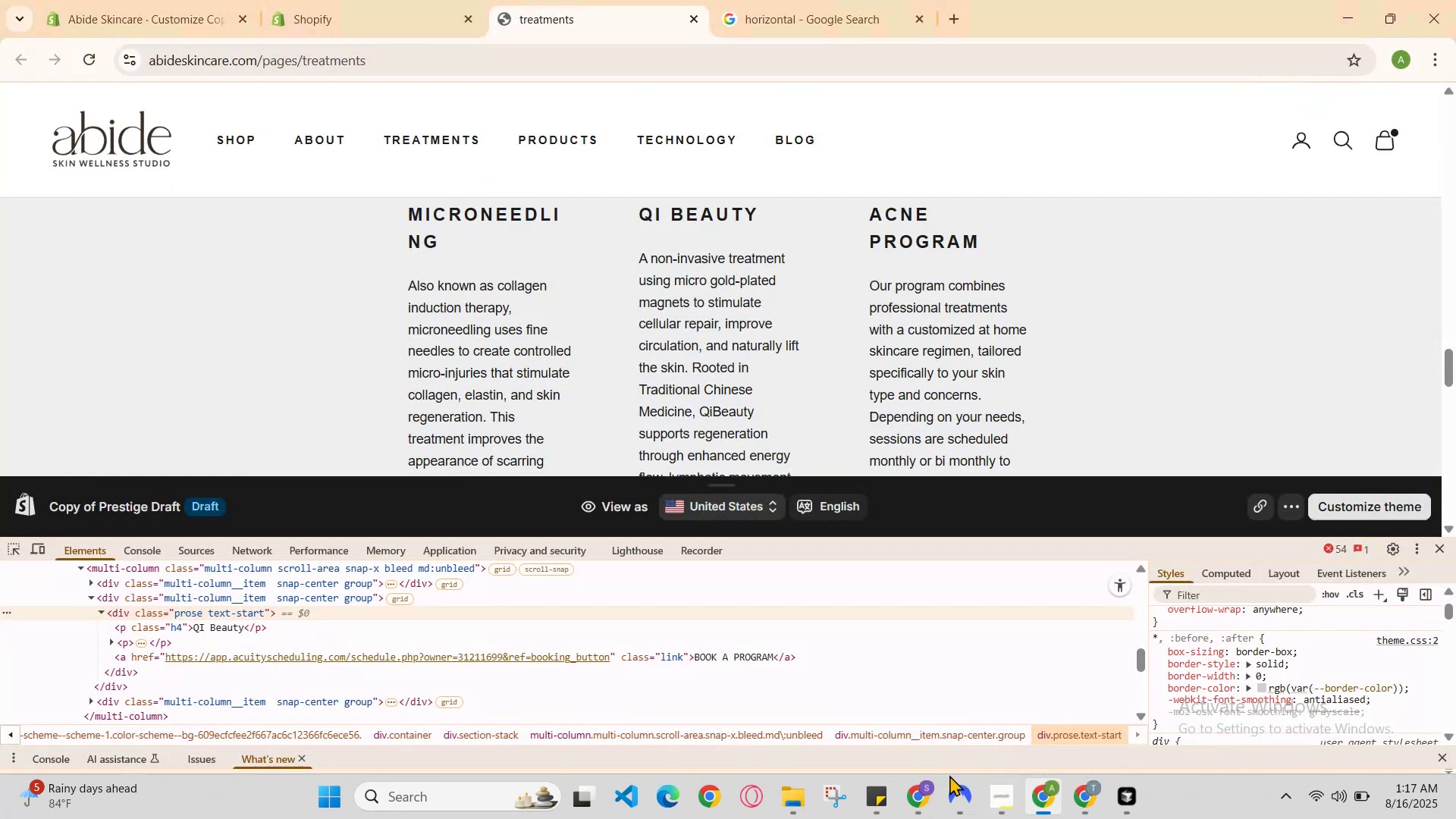 
left_click([924, 792])
 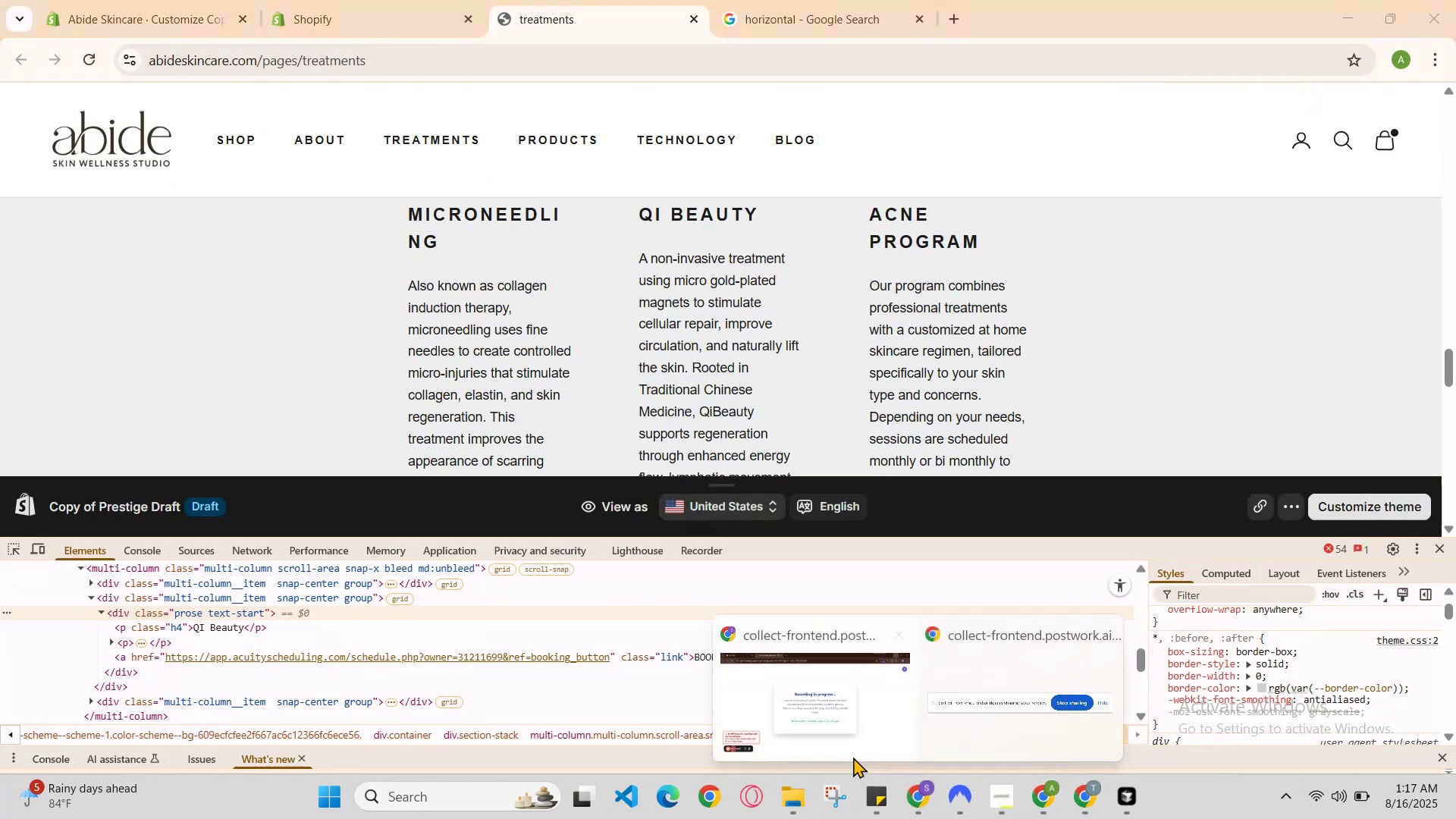 
left_click([851, 747])
 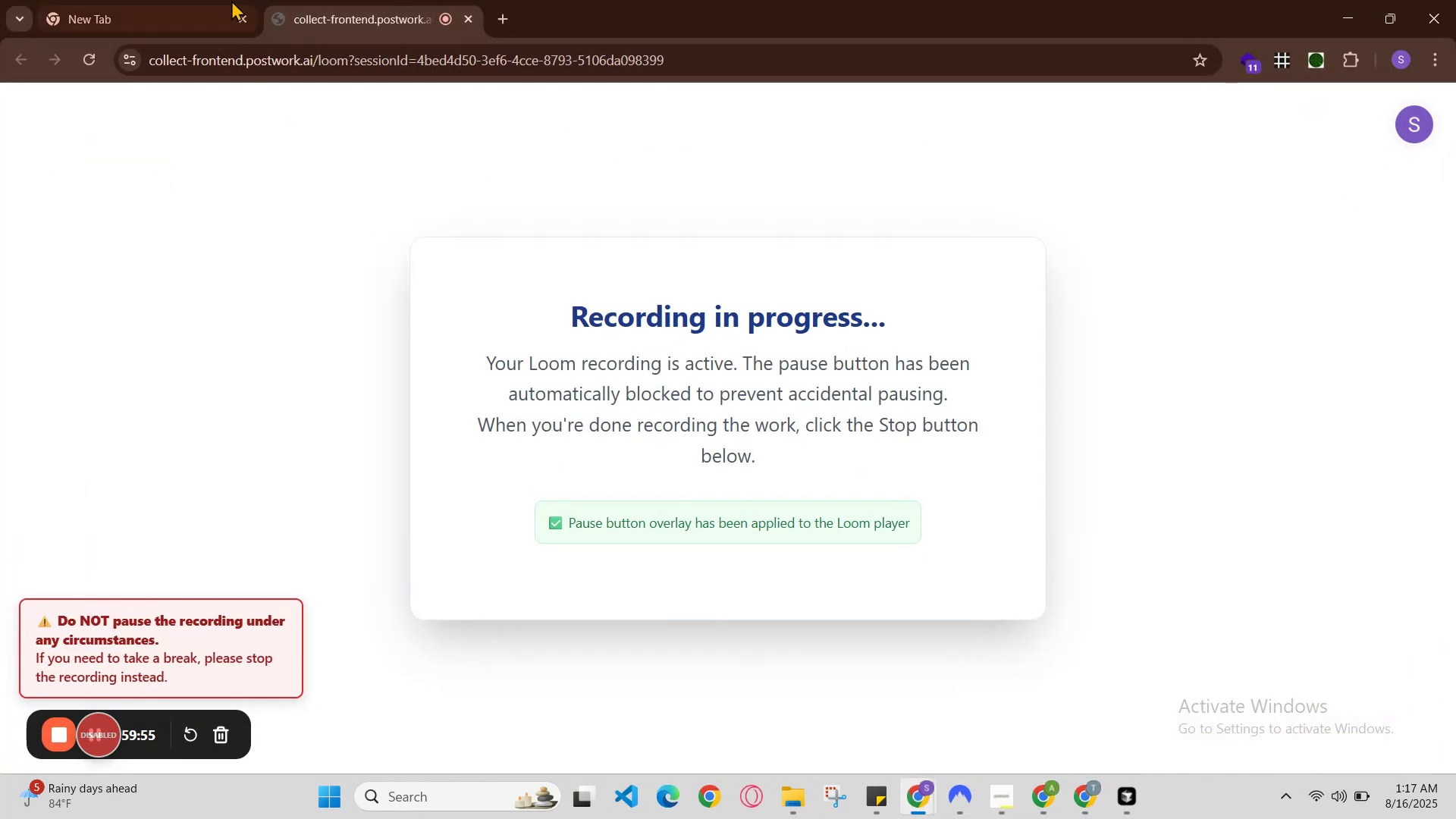 
left_click([232, 0])
 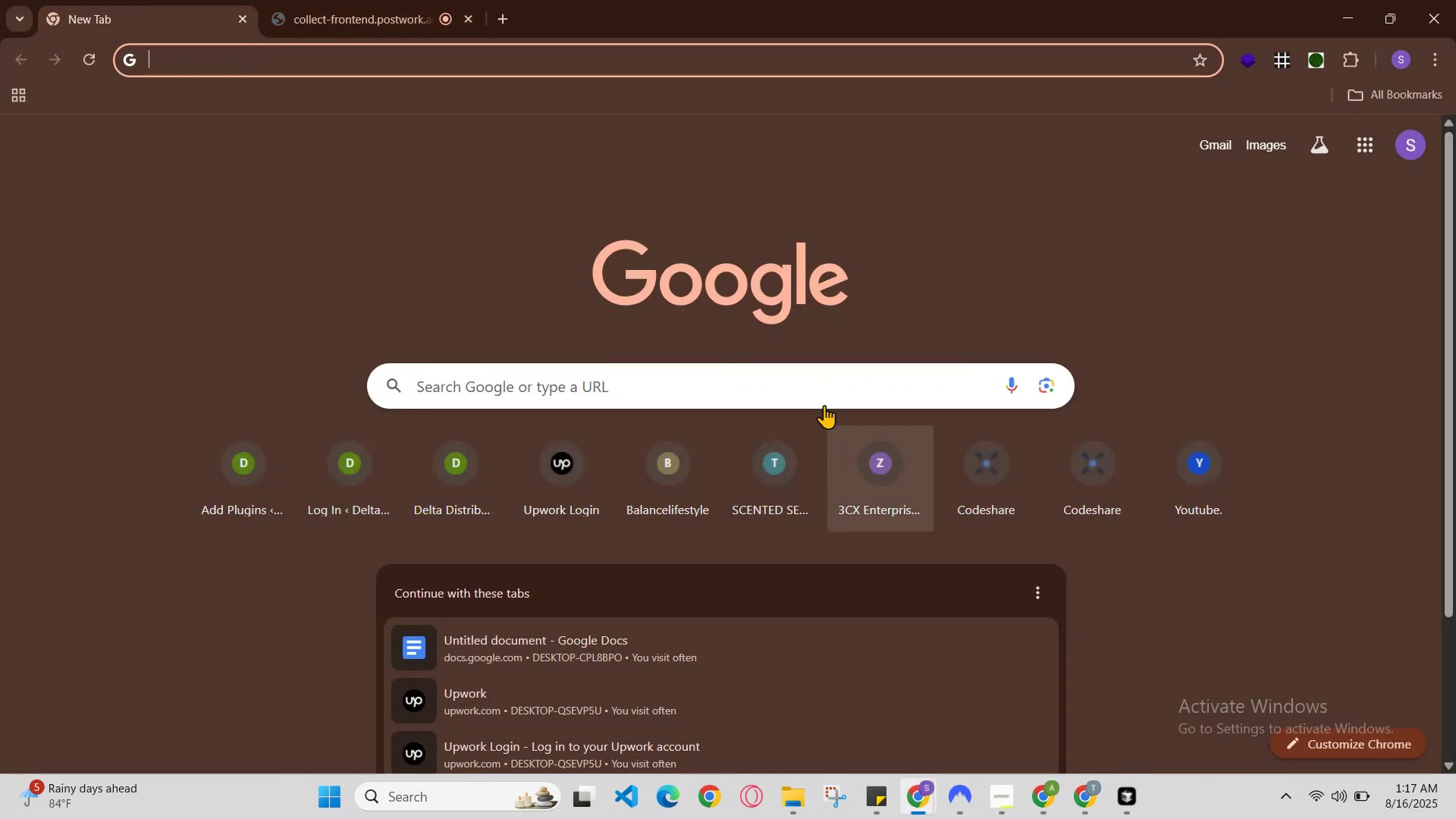 
left_click([396, 0])
 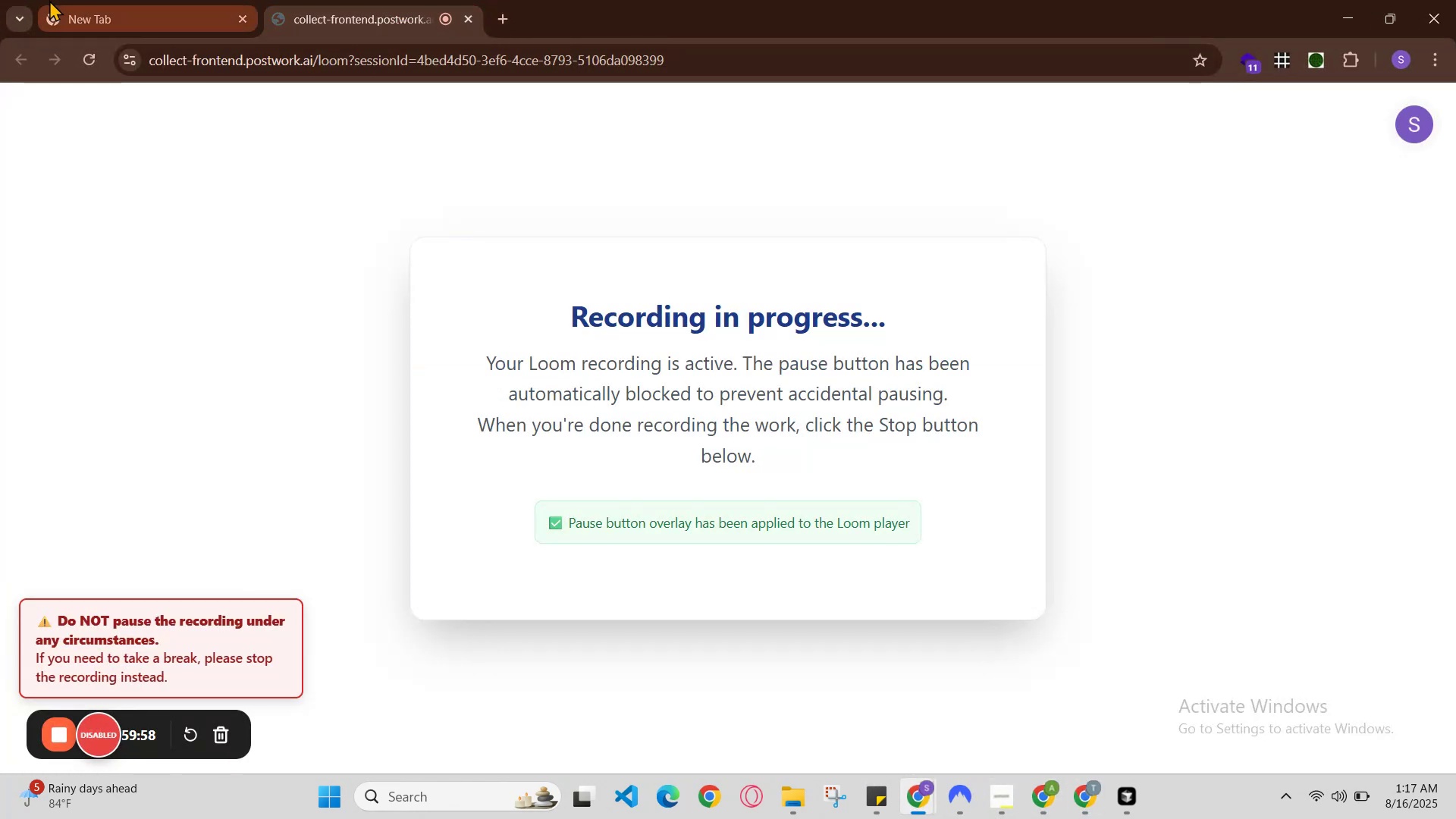 
left_click([77, 0])
 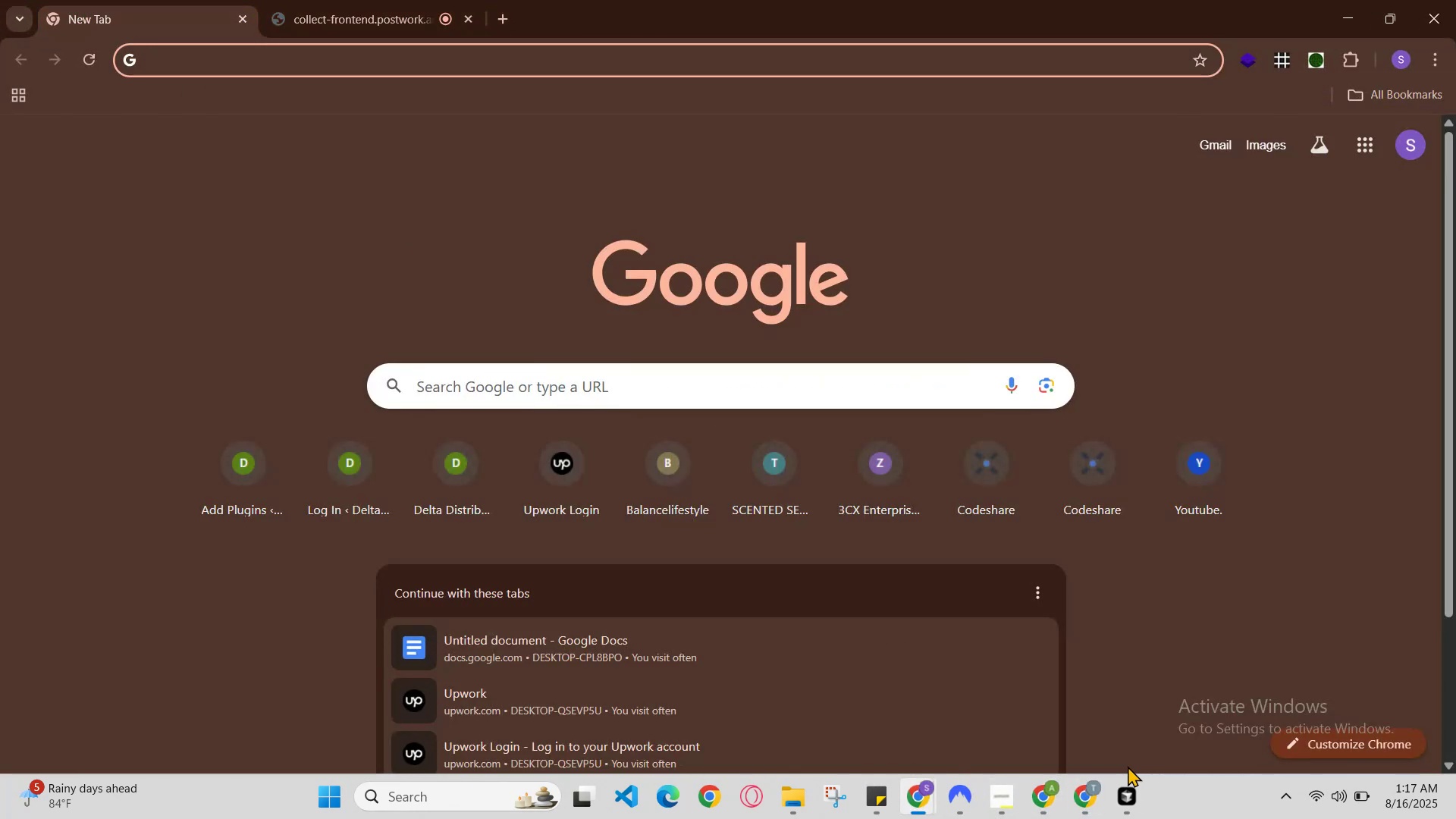 
left_click([1044, 797])
 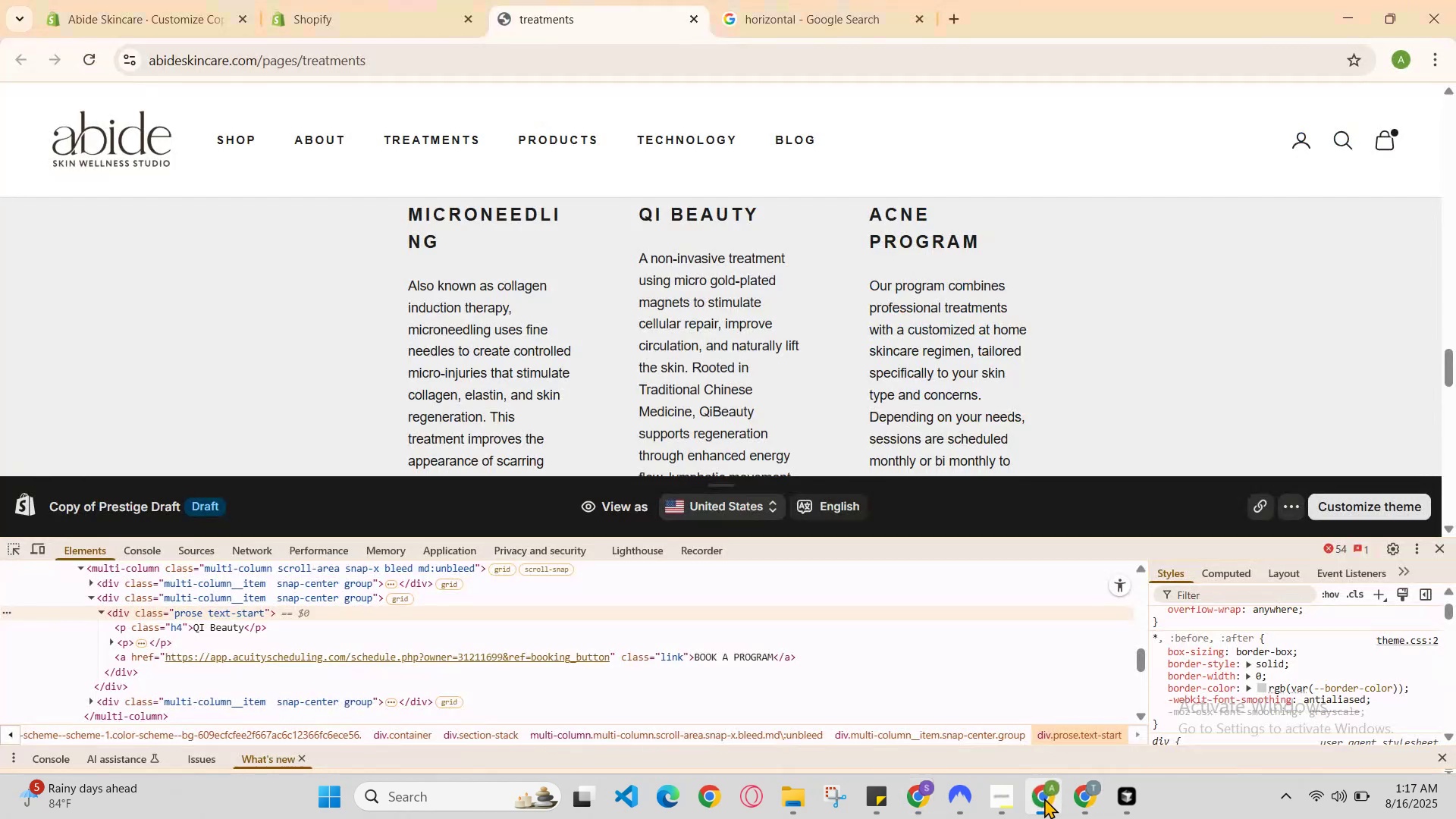 
left_click([1045, 799])
 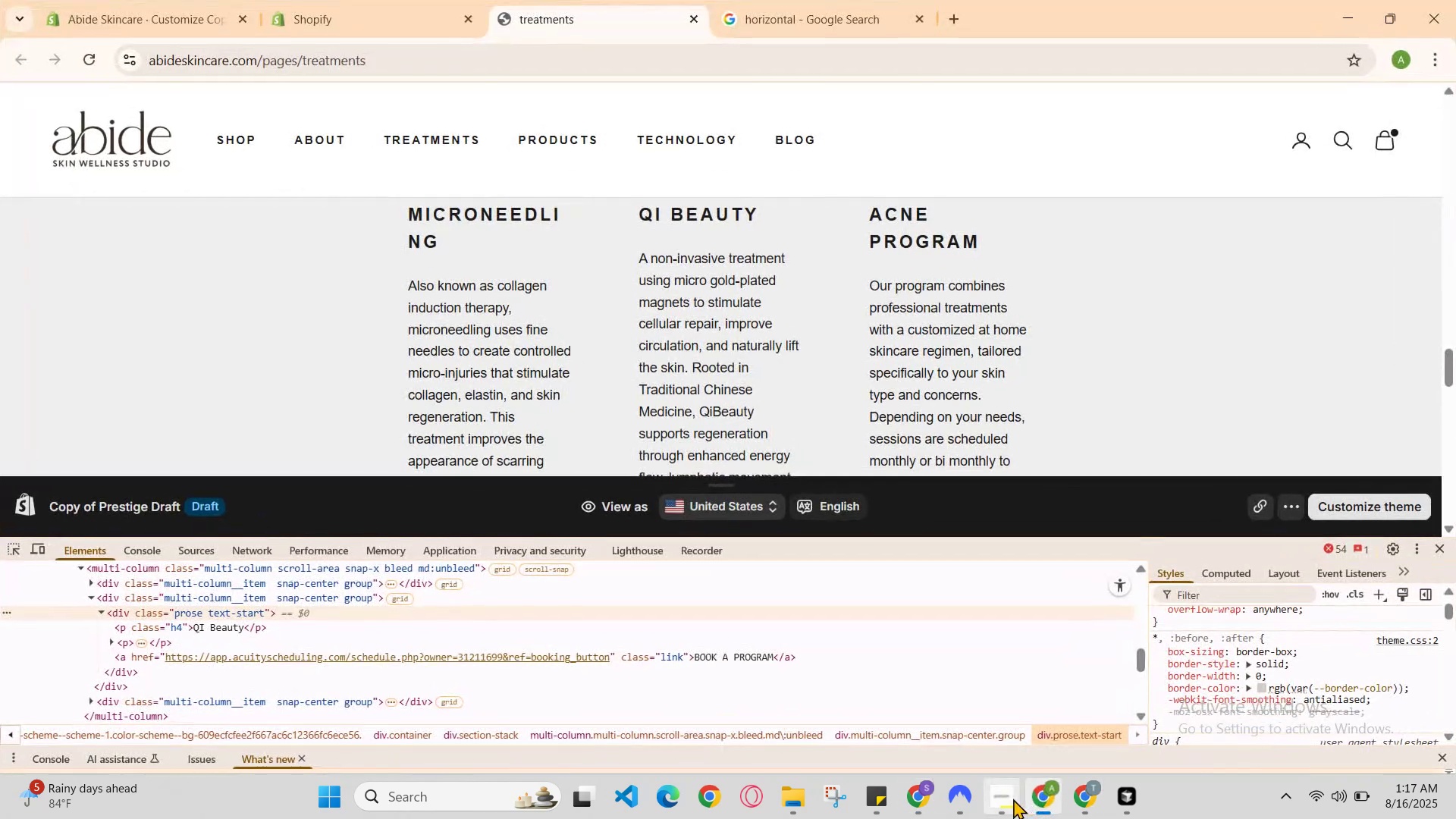 
left_click([1009, 799])
 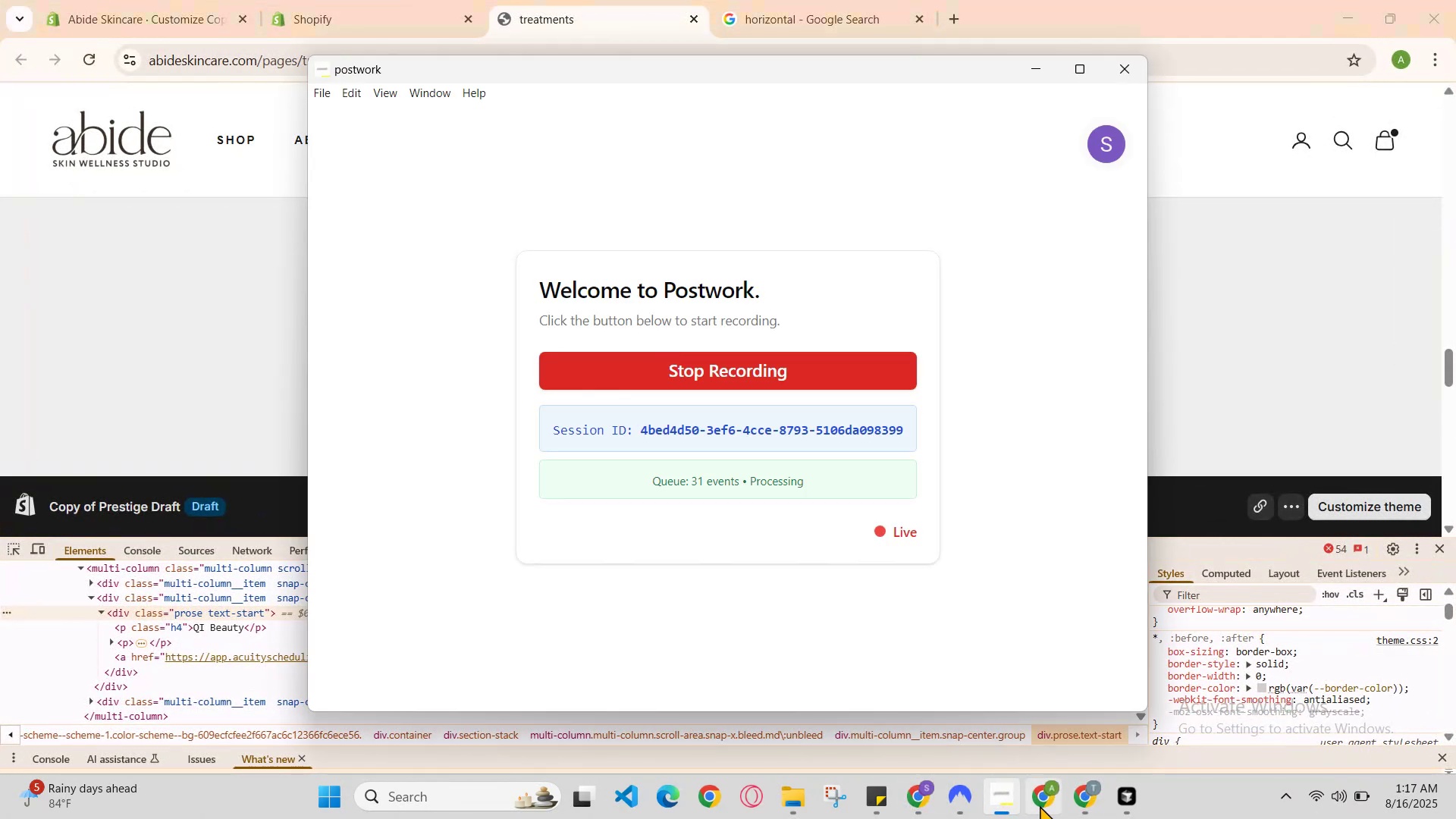 
left_click([1065, 802])
 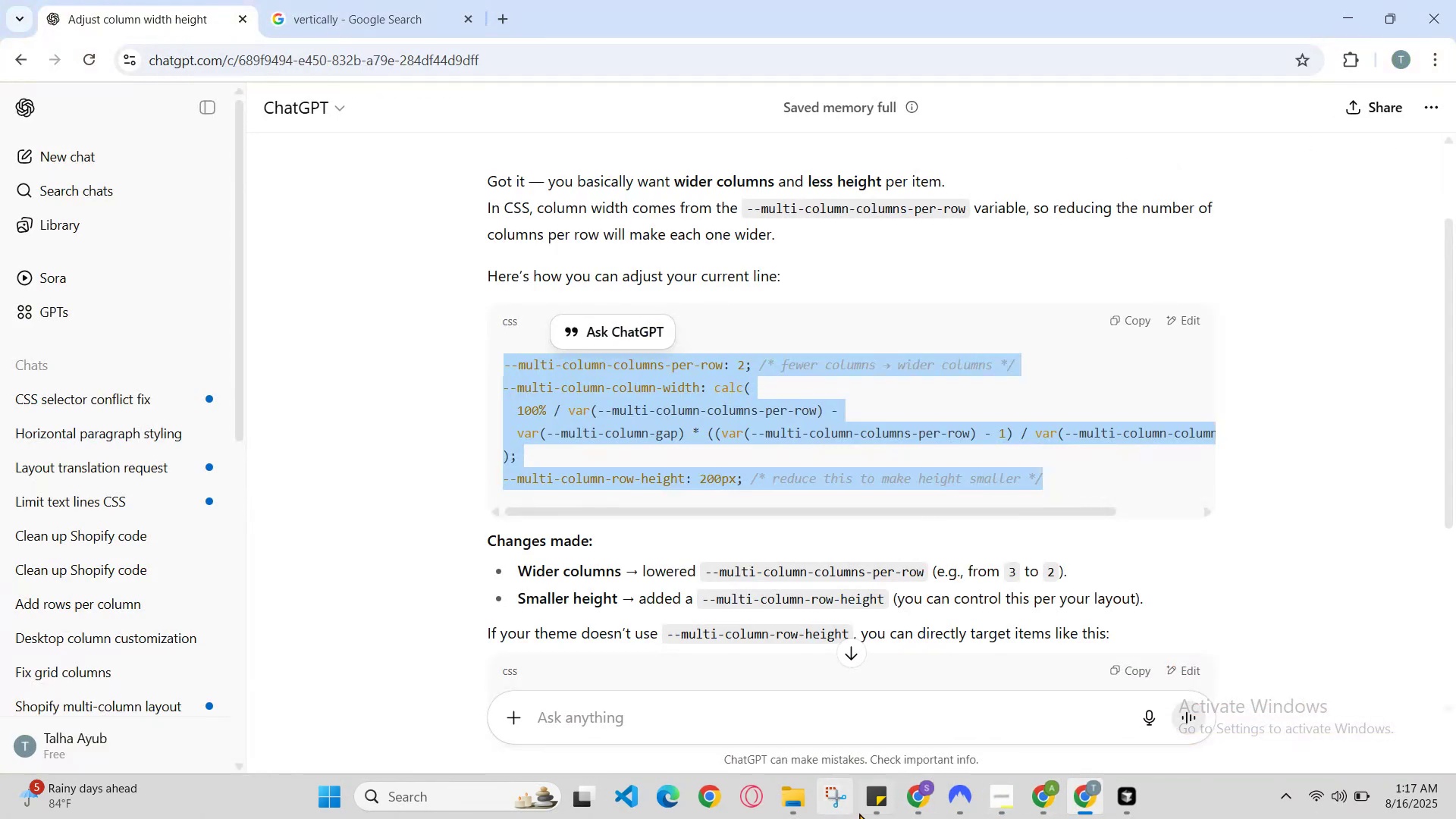 
left_click([921, 805])
 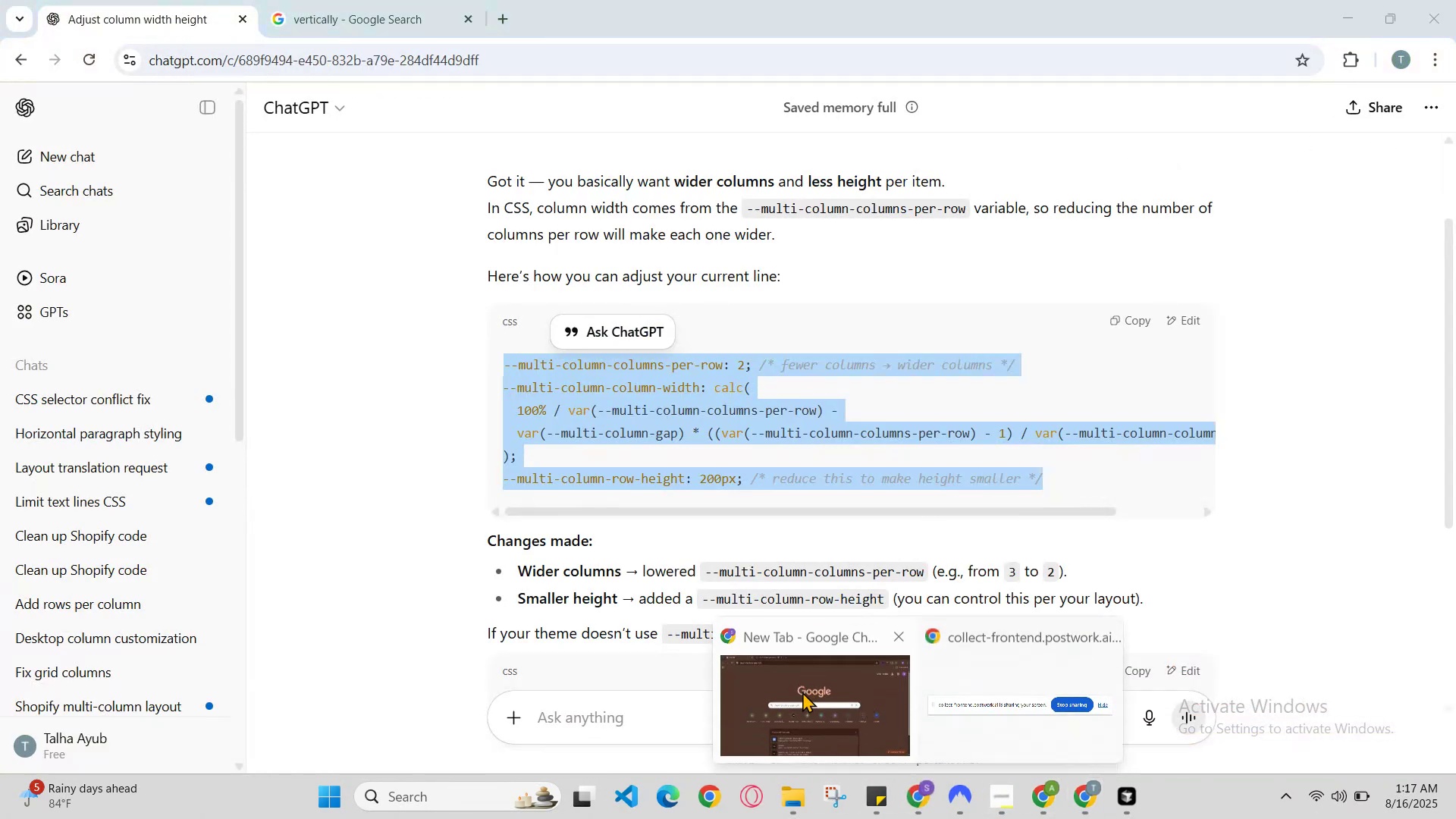 